 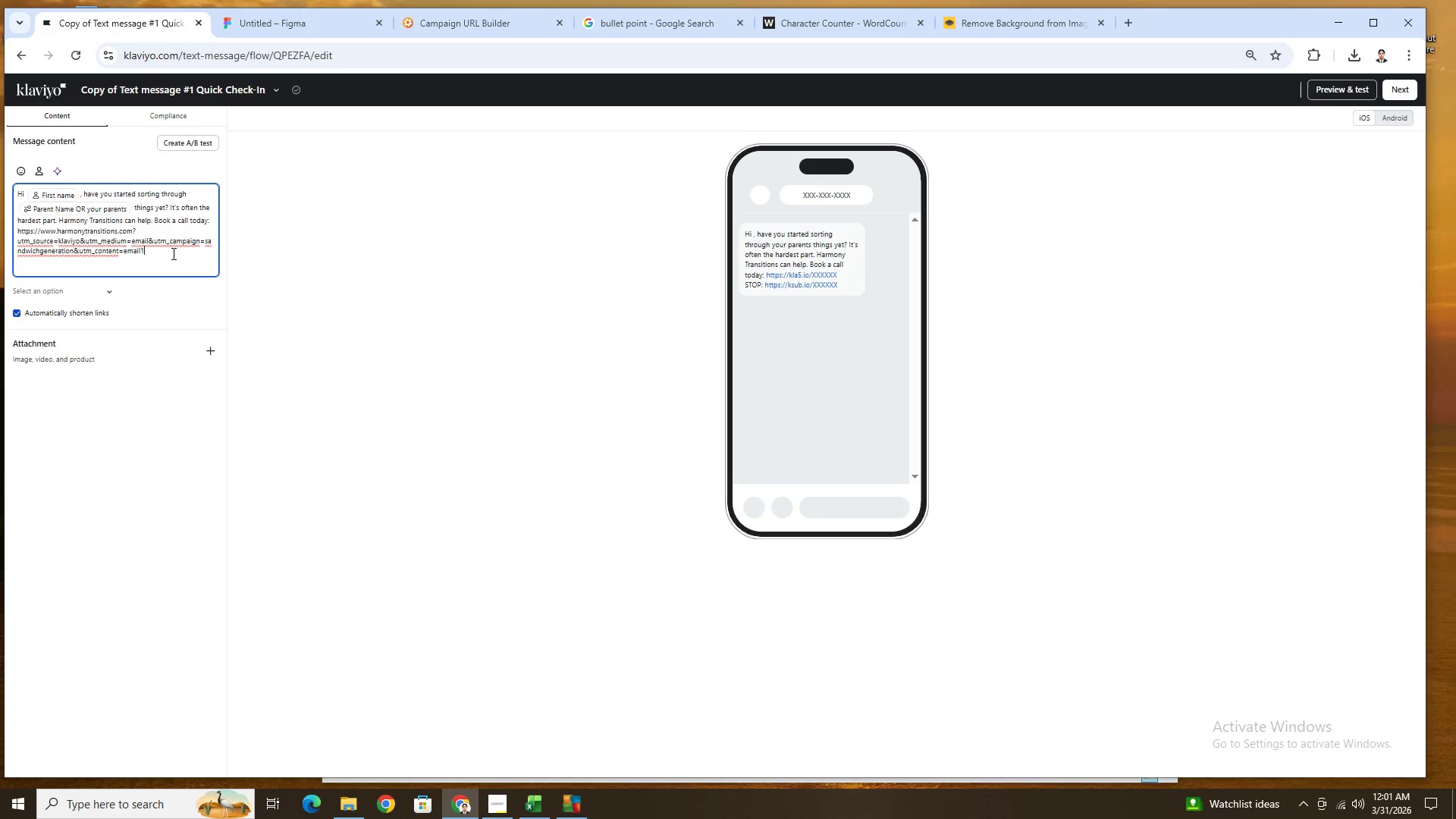 
left_click([26, 192])
 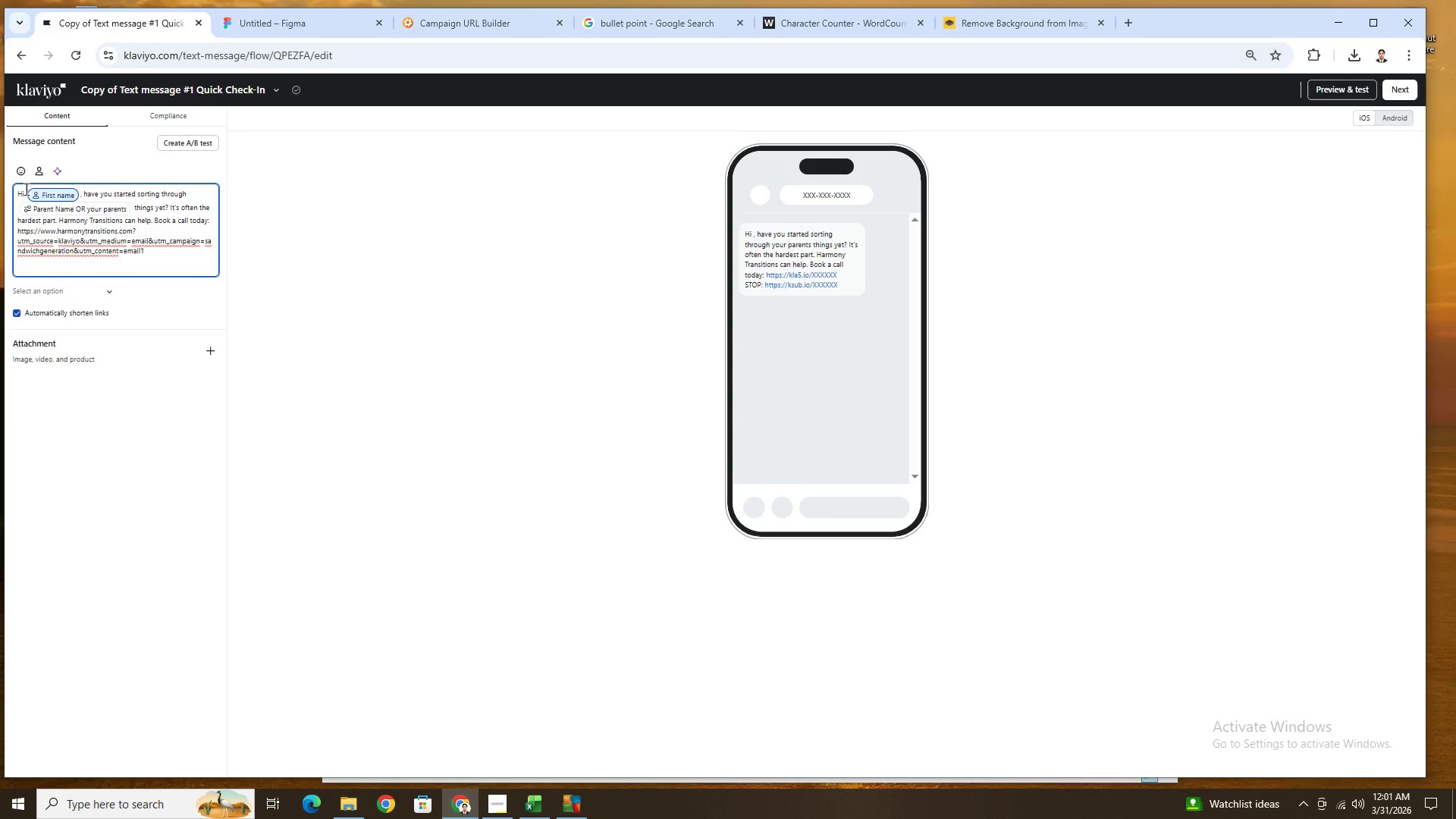 
left_click([27, 189])
 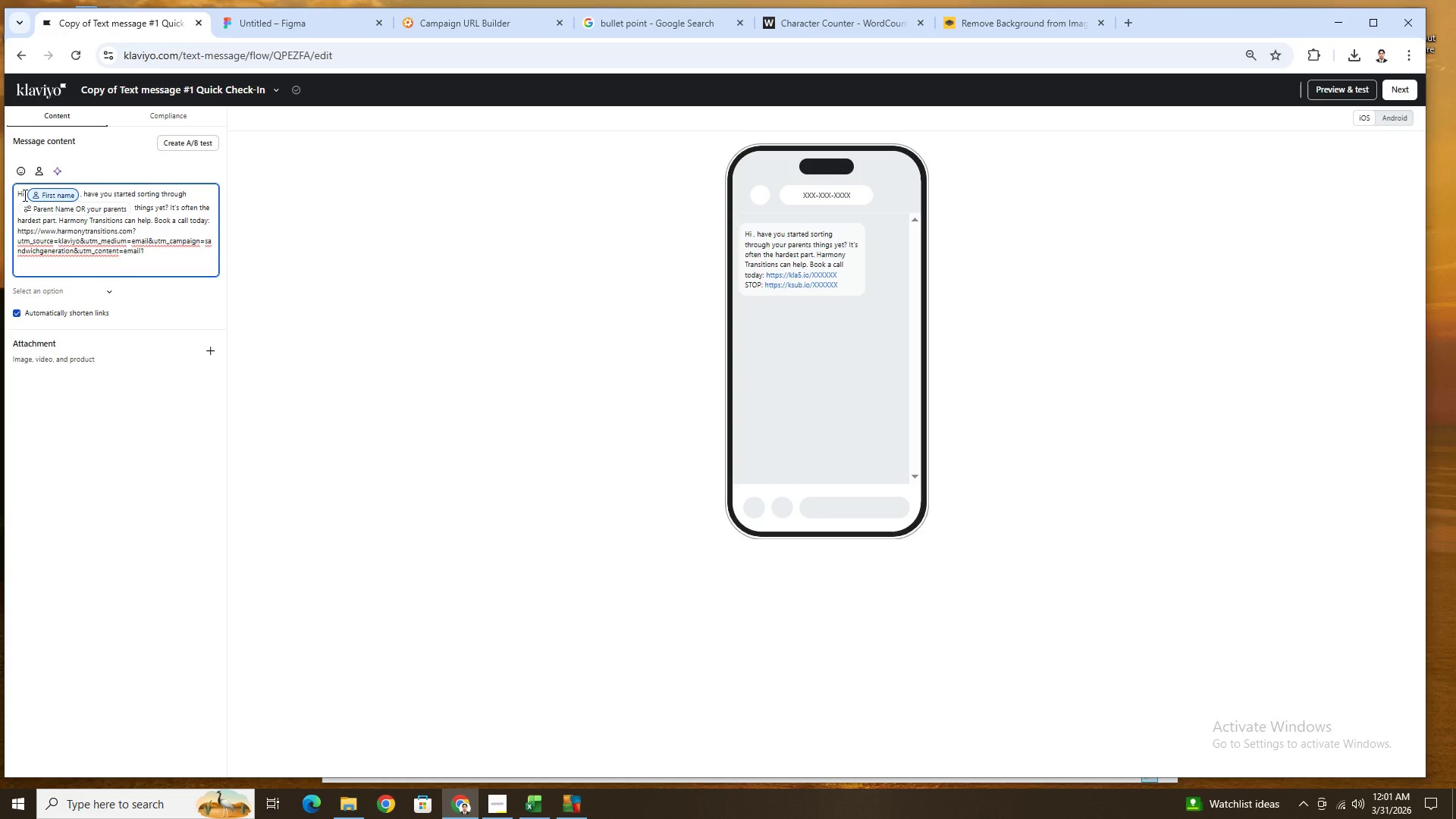 
left_click([24, 195])
 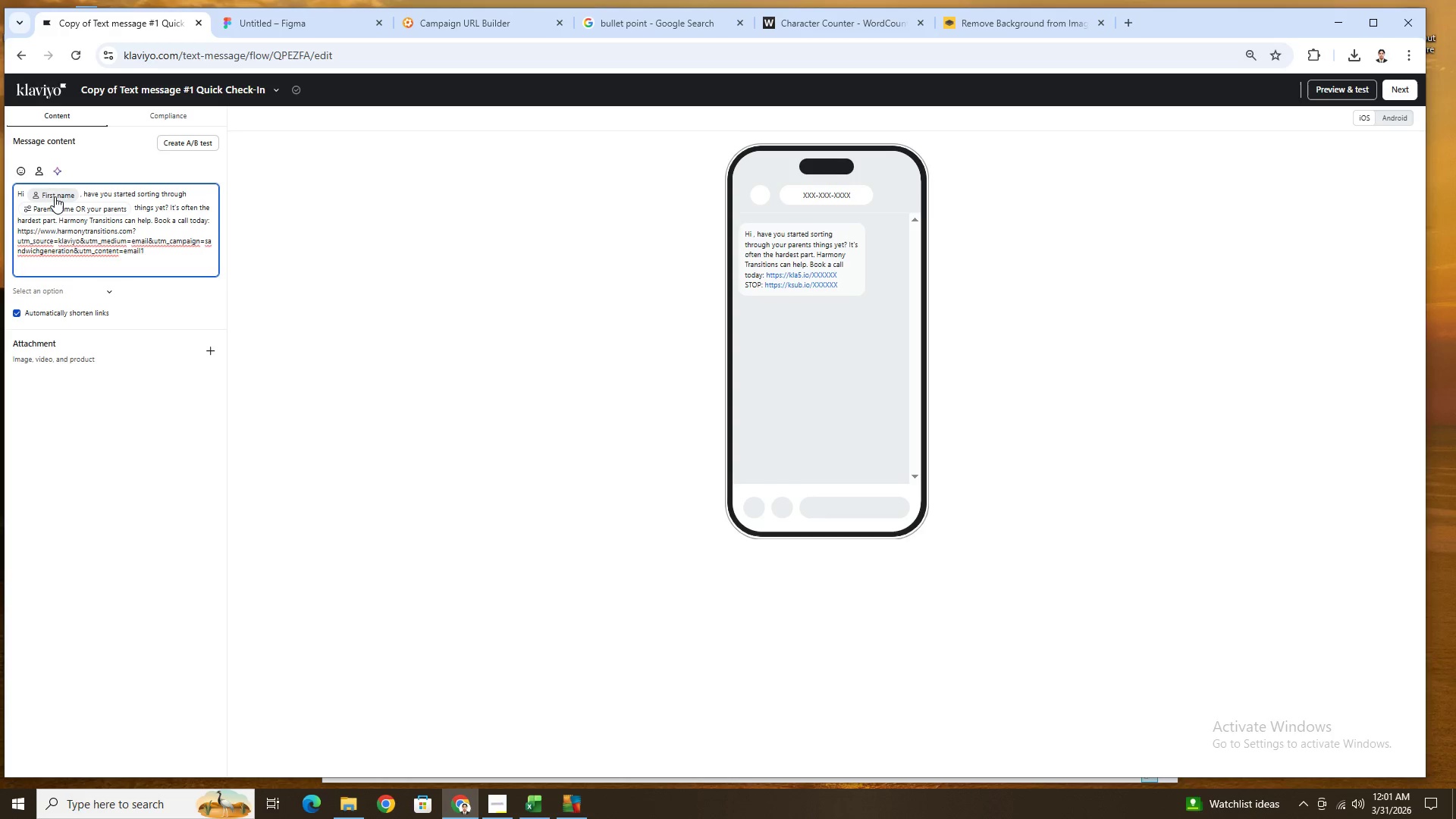 
key(ArrowRight)
 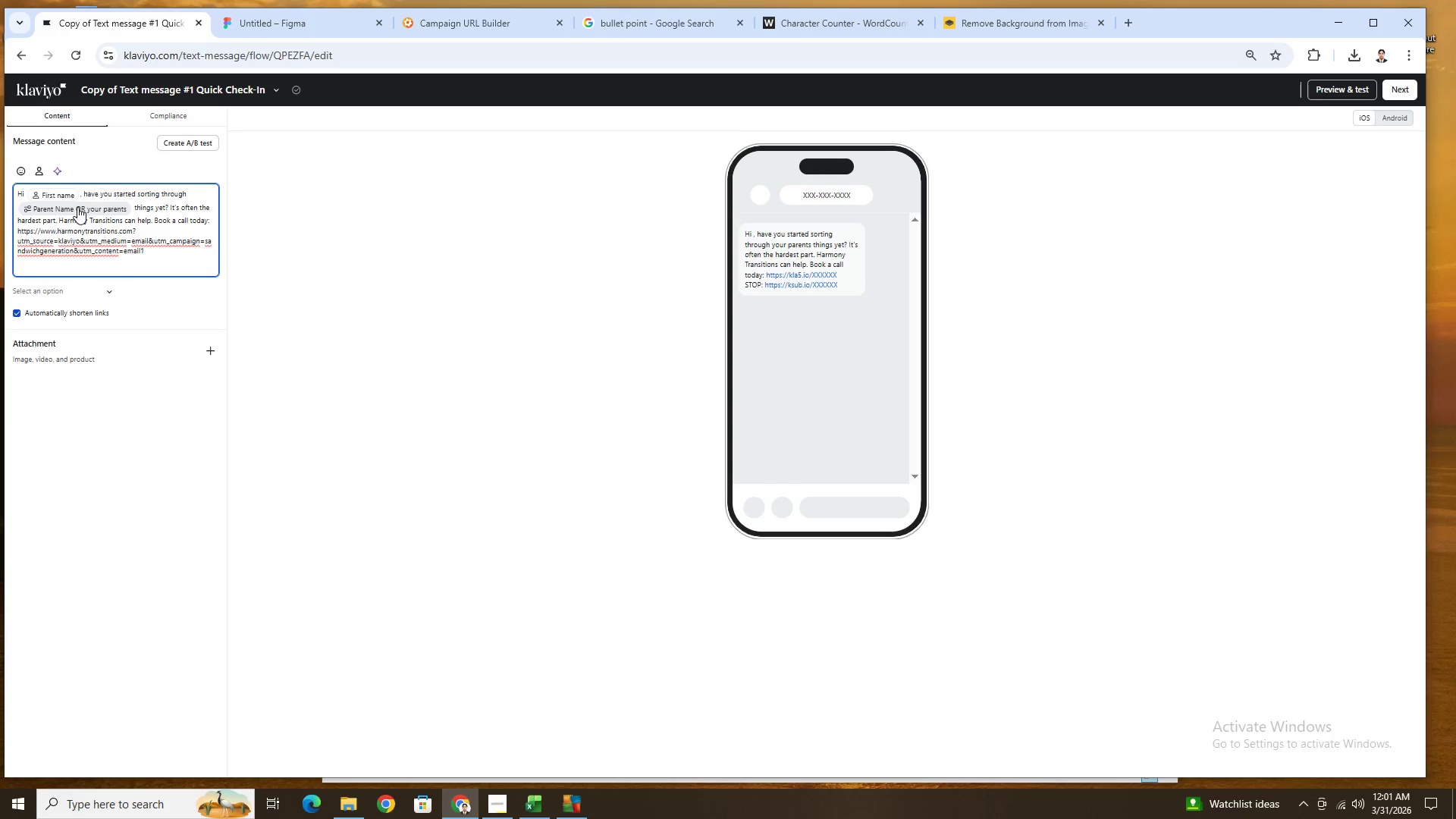 
key(Backspace)
 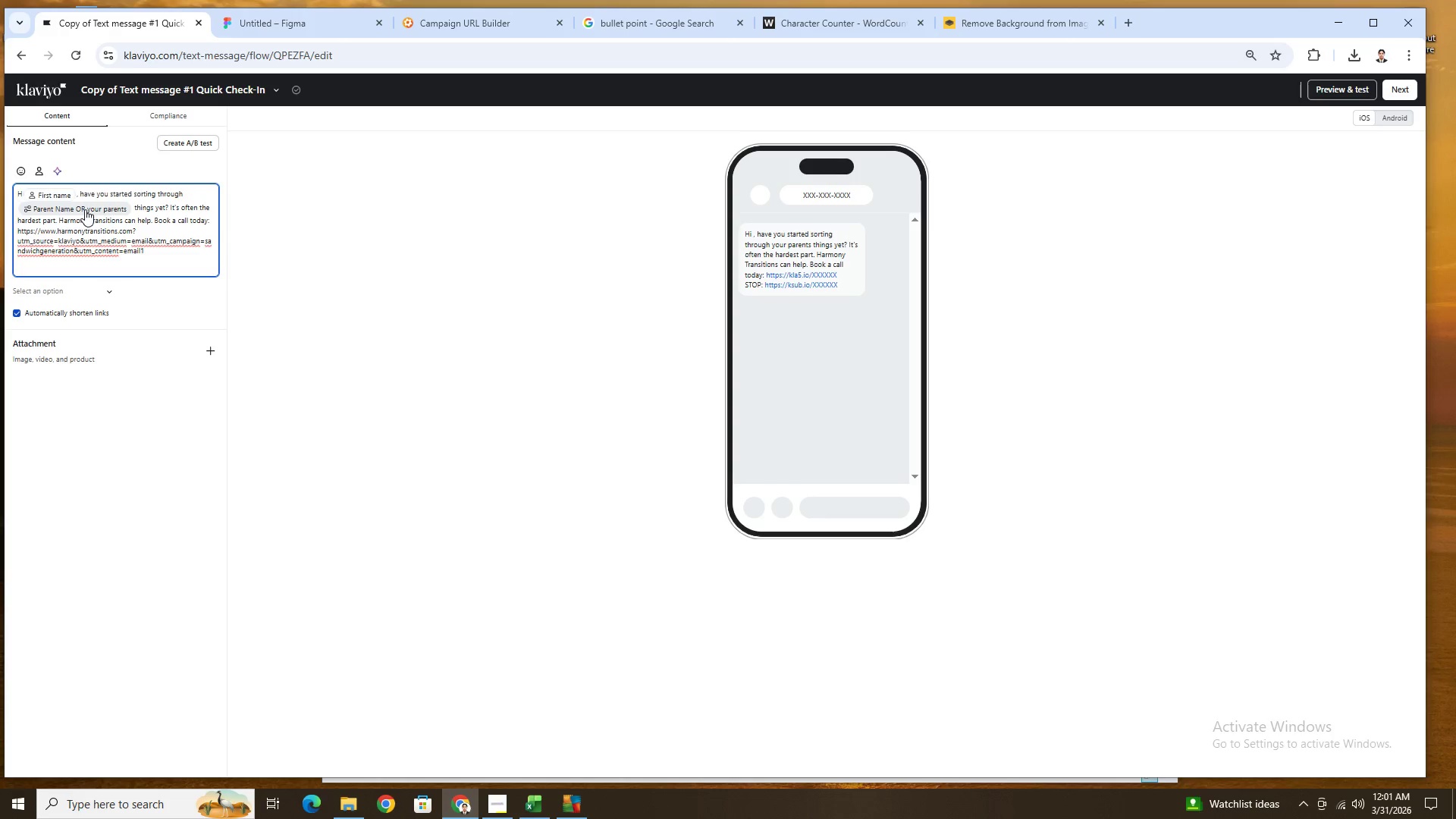 
key(Backspace)
 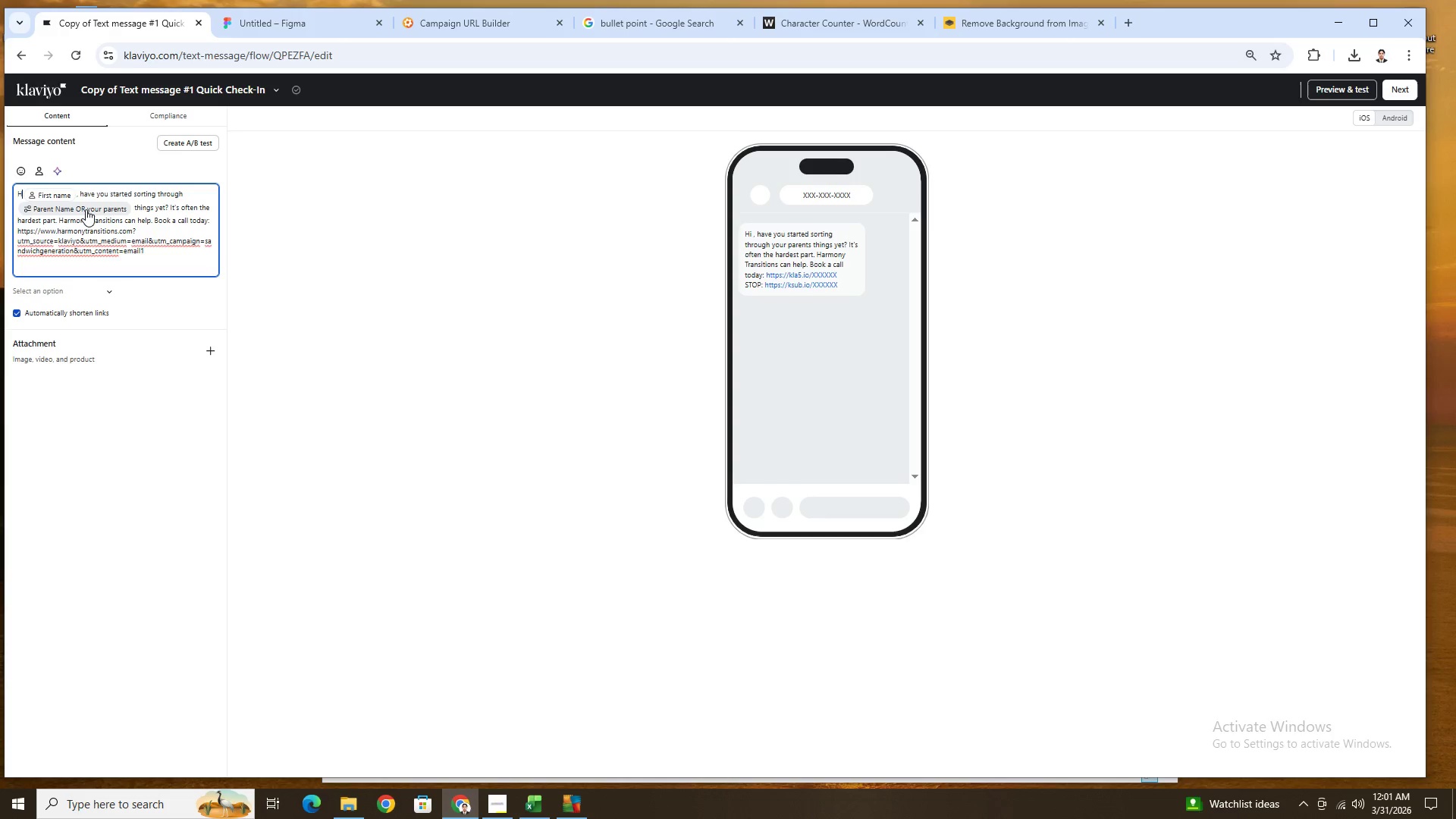 
key(Backspace)
 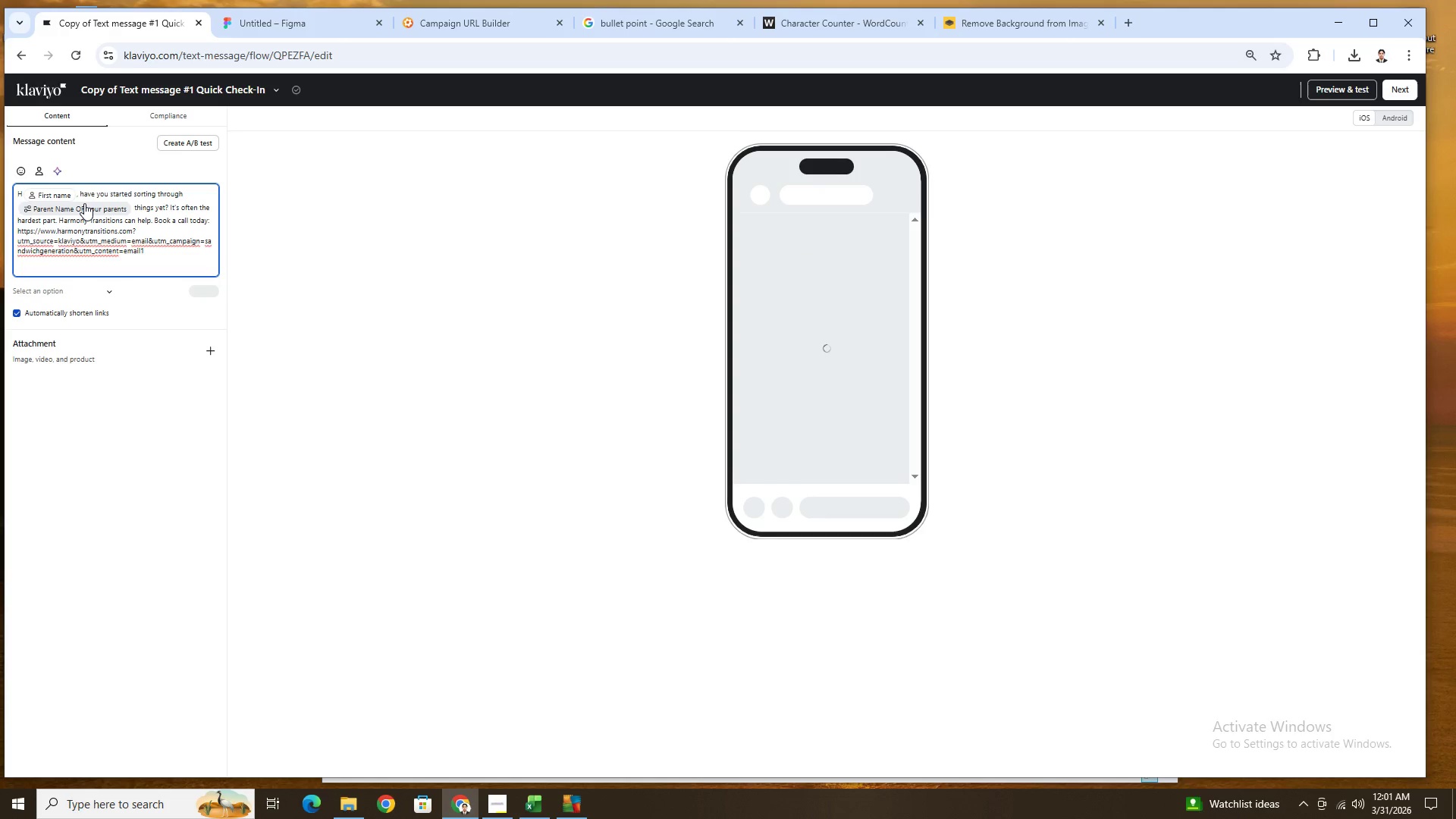 
key(Backspace)
 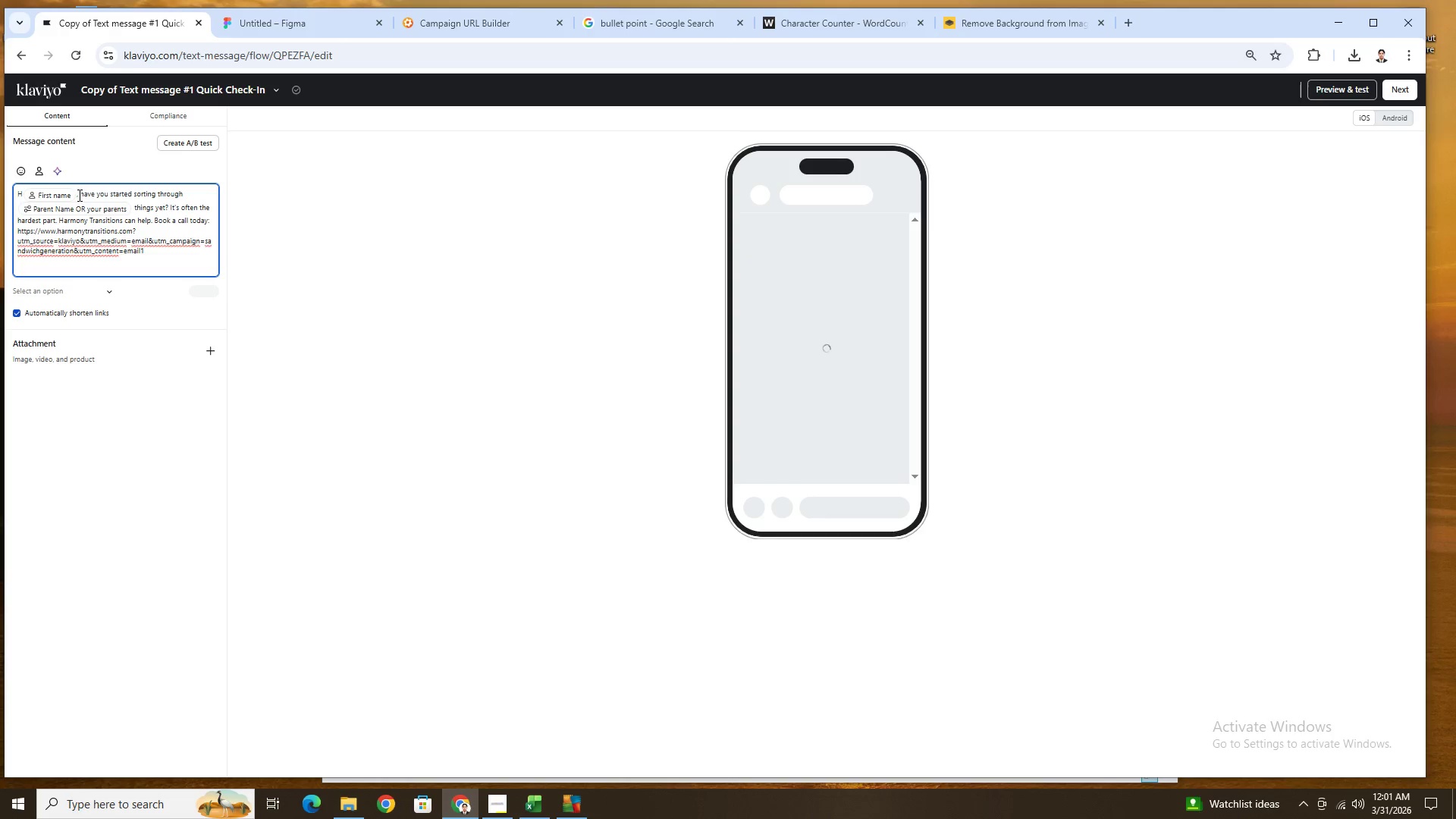 
left_click_drag(start_coordinate=[78, 195], to_coordinate=[106, 195])
 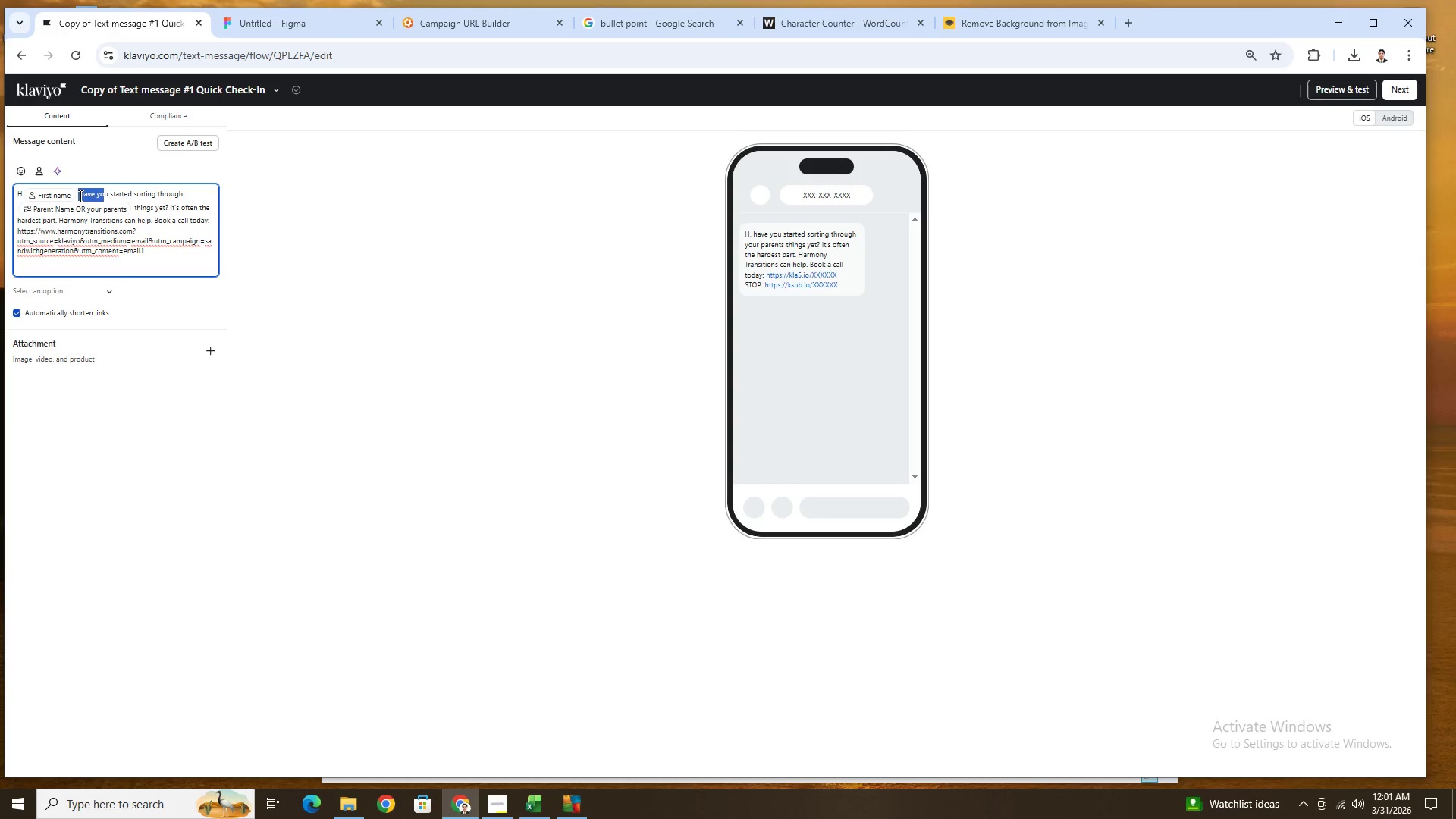 
left_click([79, 196])
 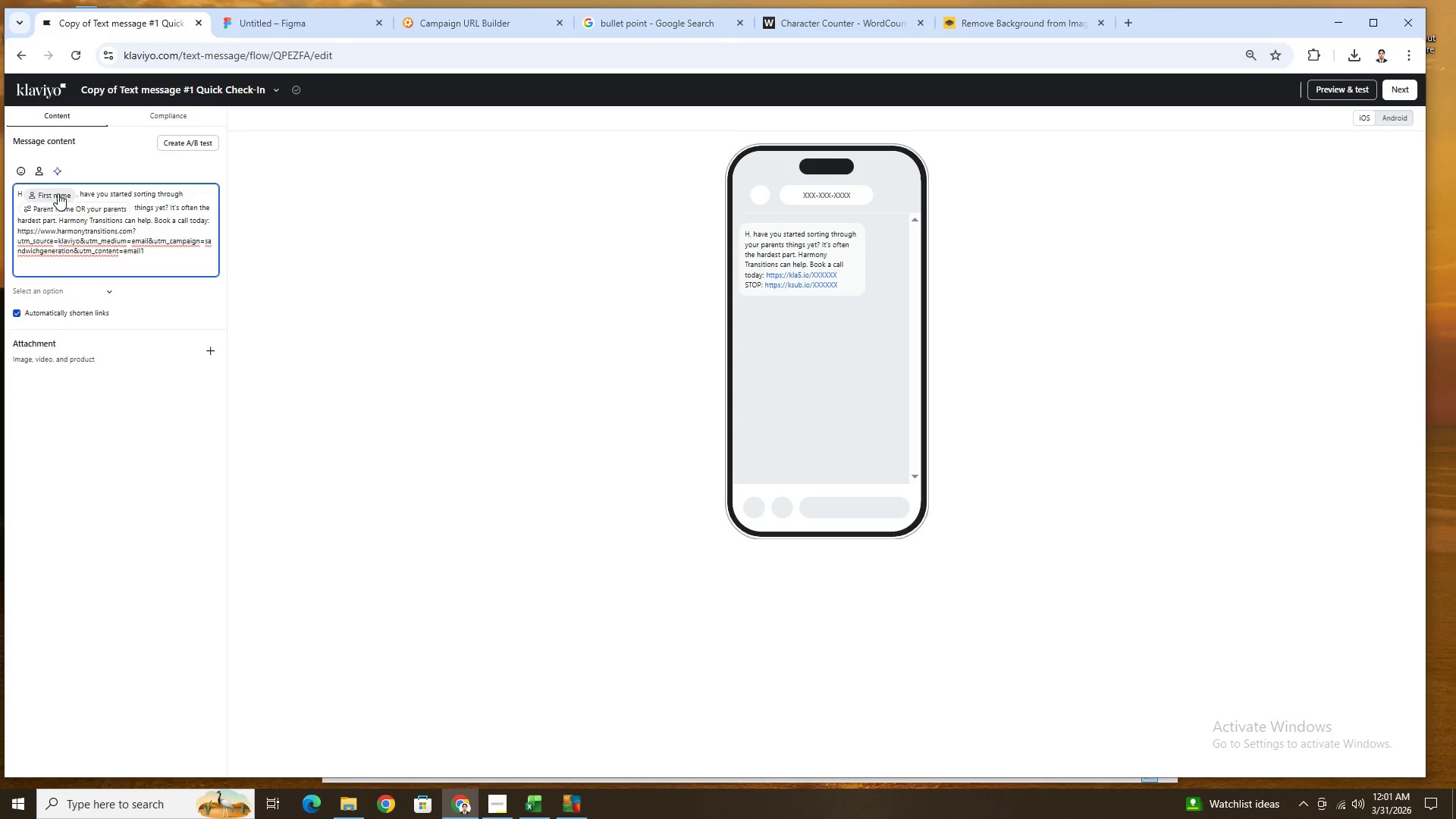 
hold_key(key=ArrowLeft, duration=0.7)
 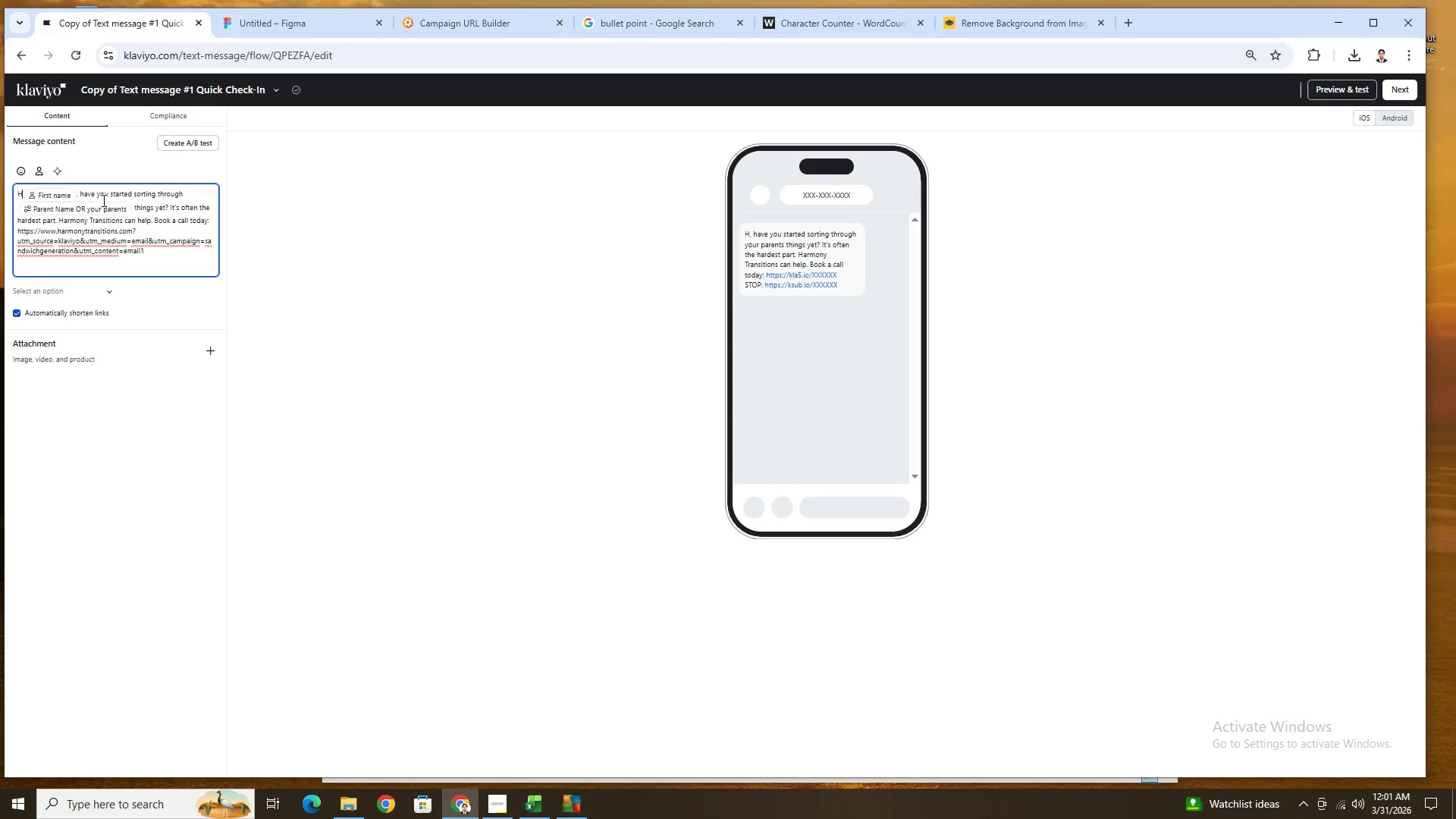 
key(ArrowRight)
 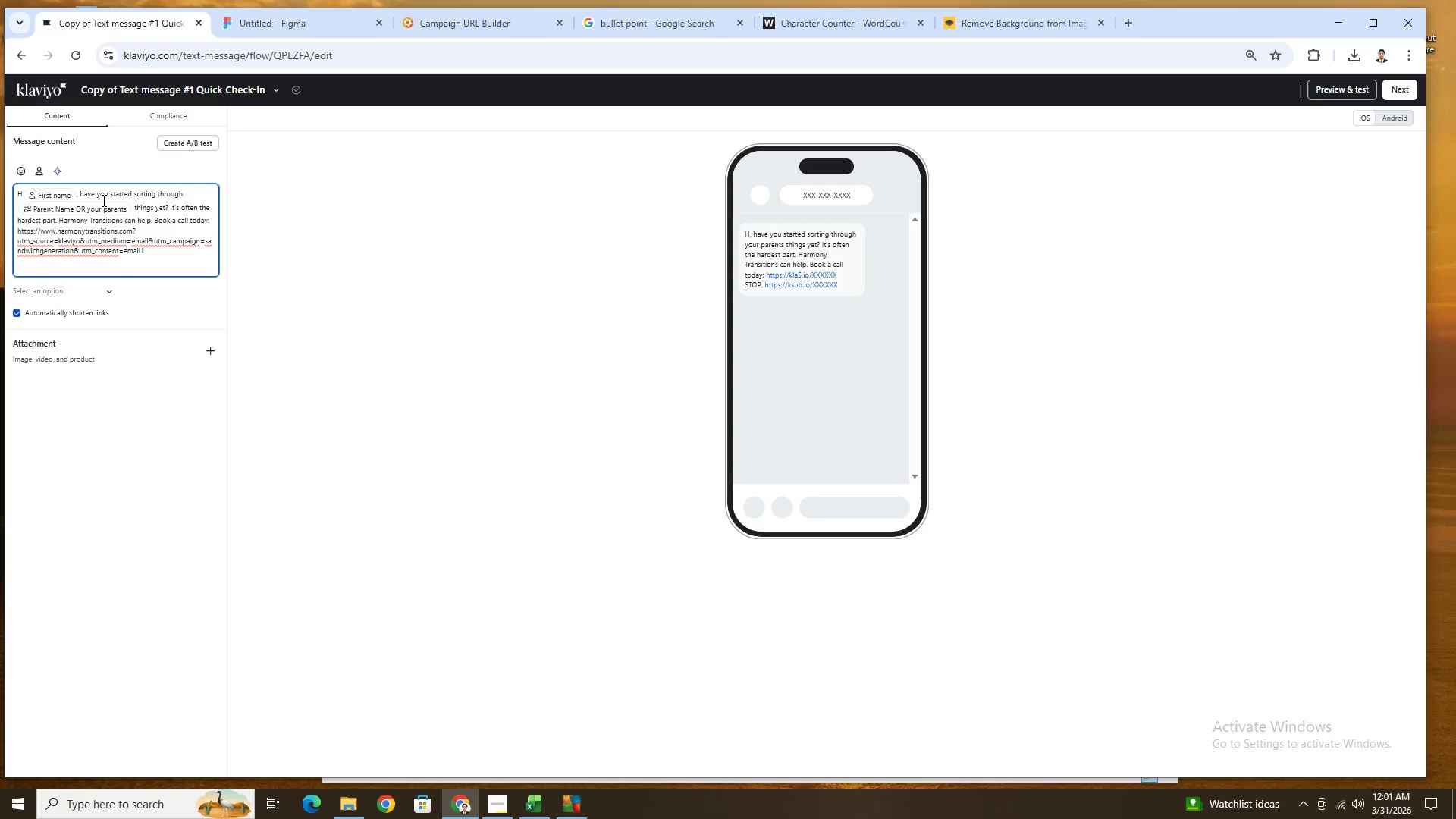 
key(Backspace)
 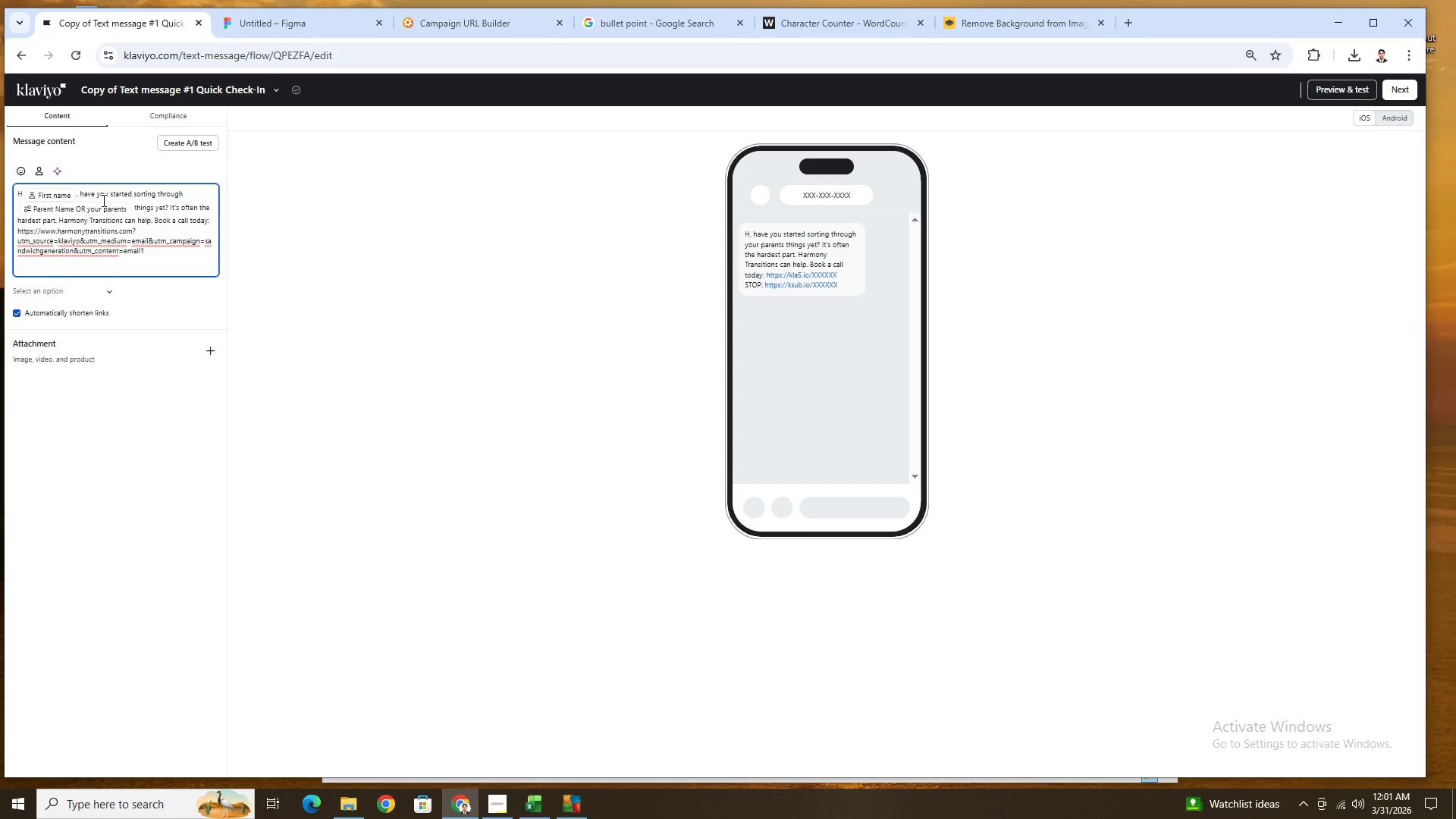 
key(Backspace)
 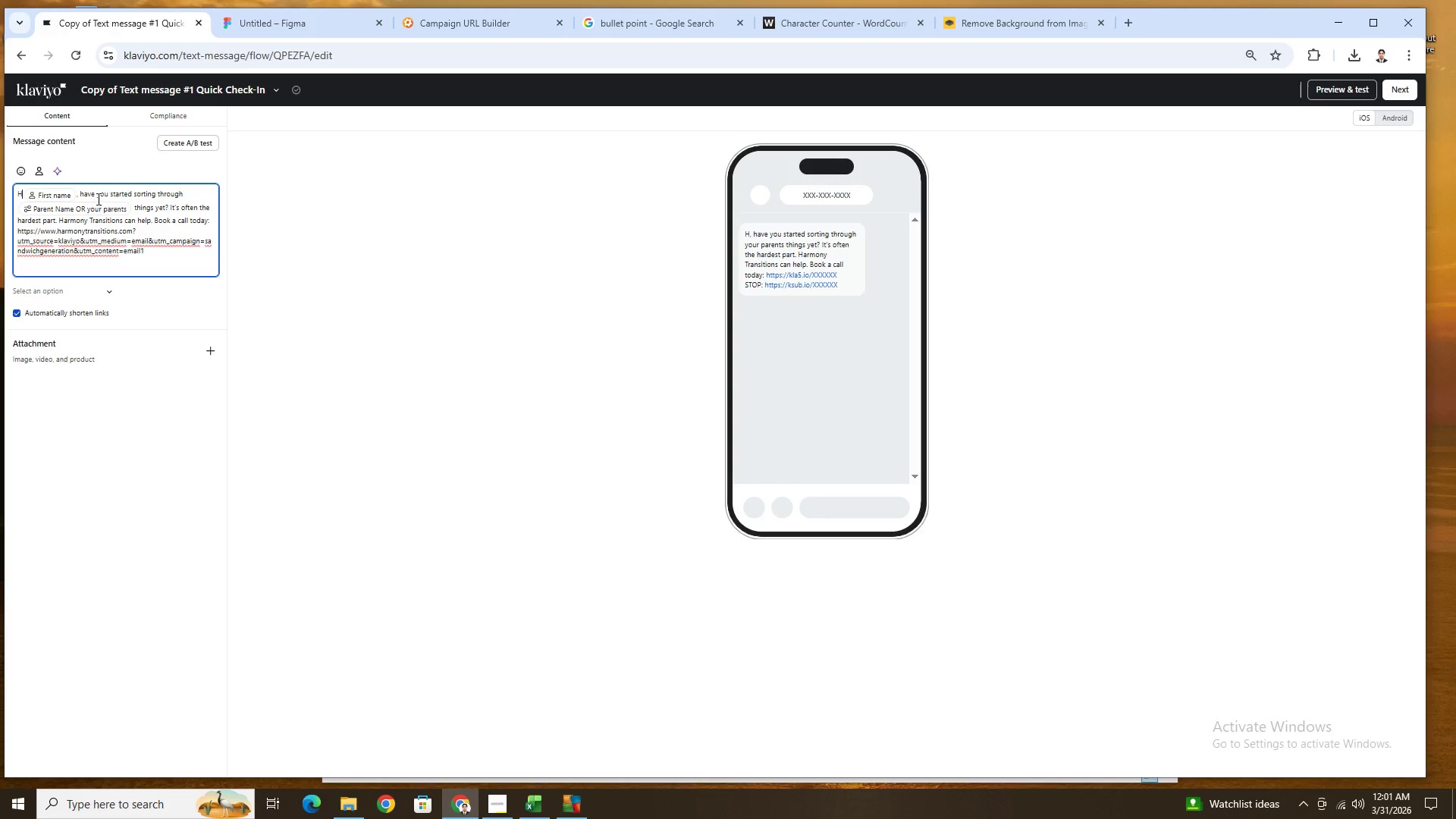 
key(Backspace)
 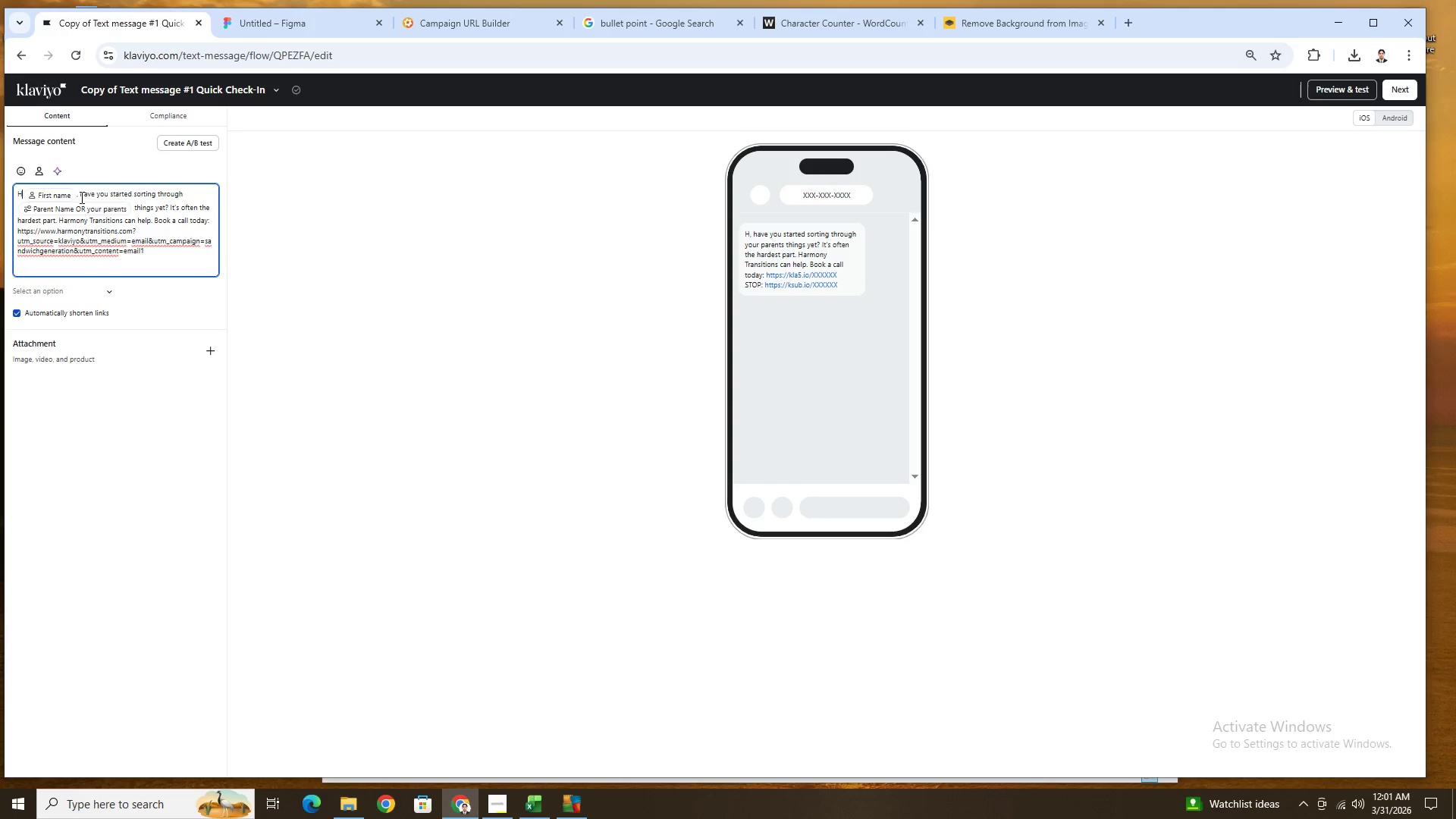 
key(Backspace)
 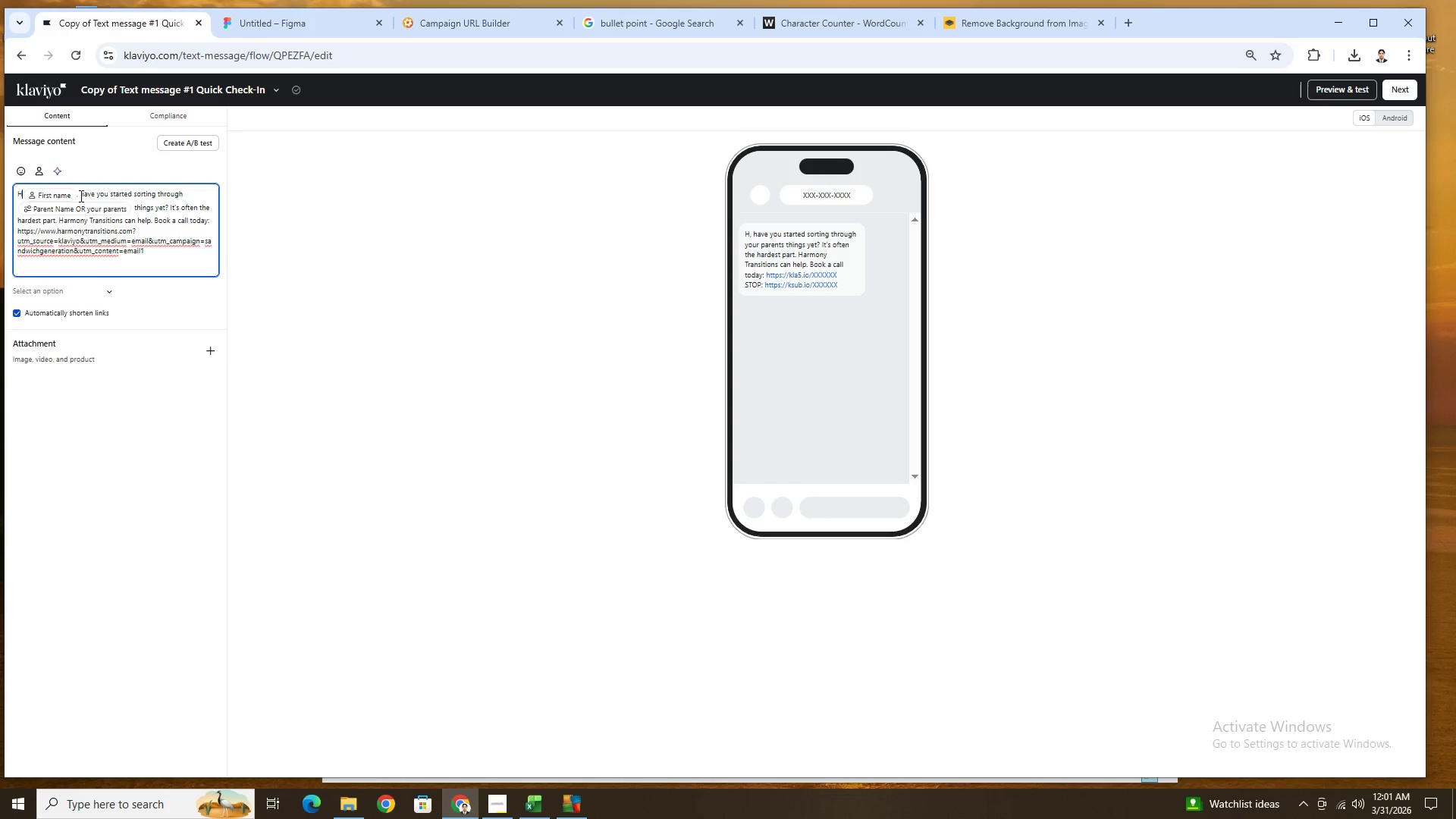 
key(Backspace)
 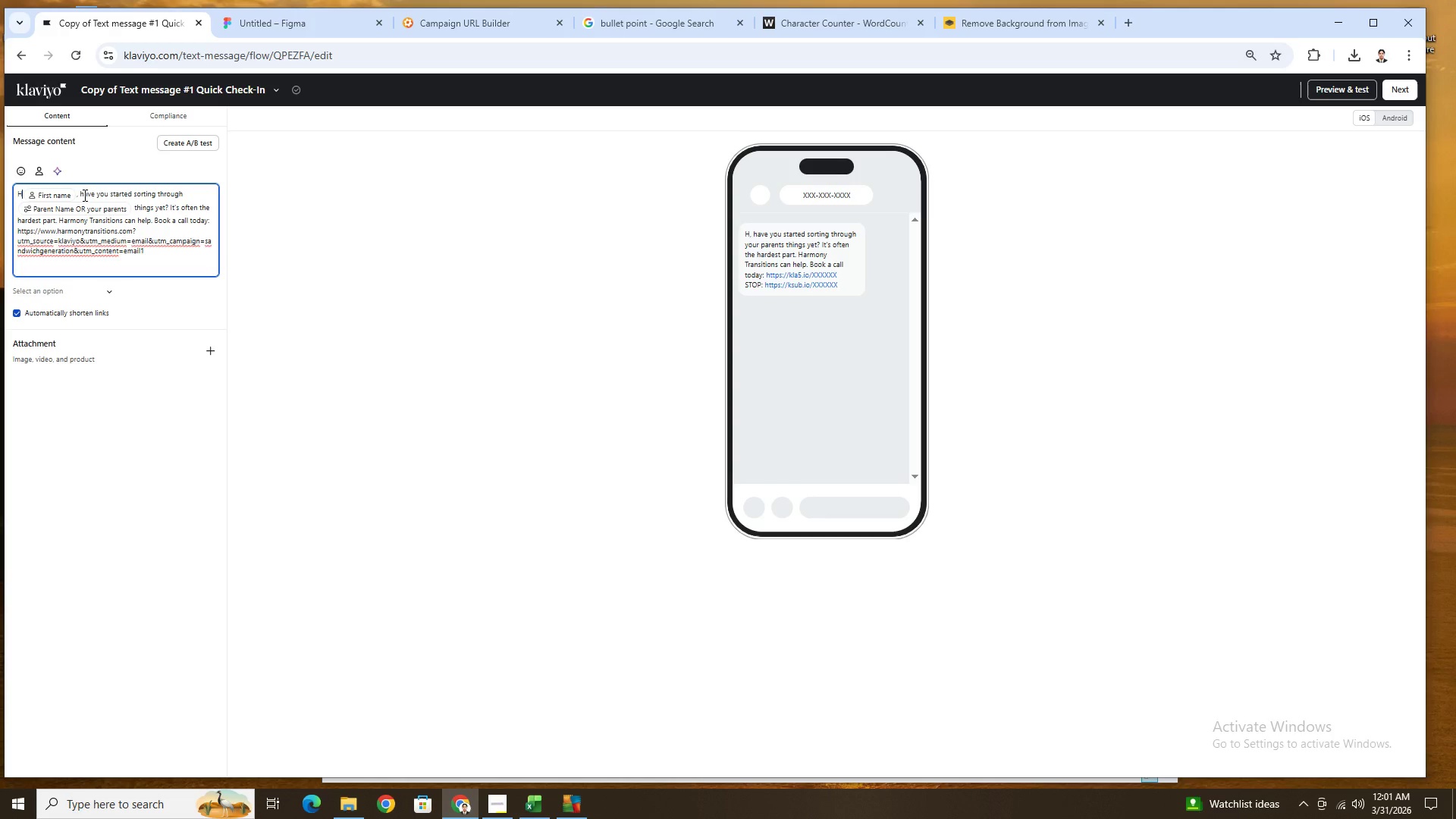 
left_click([83, 195])
 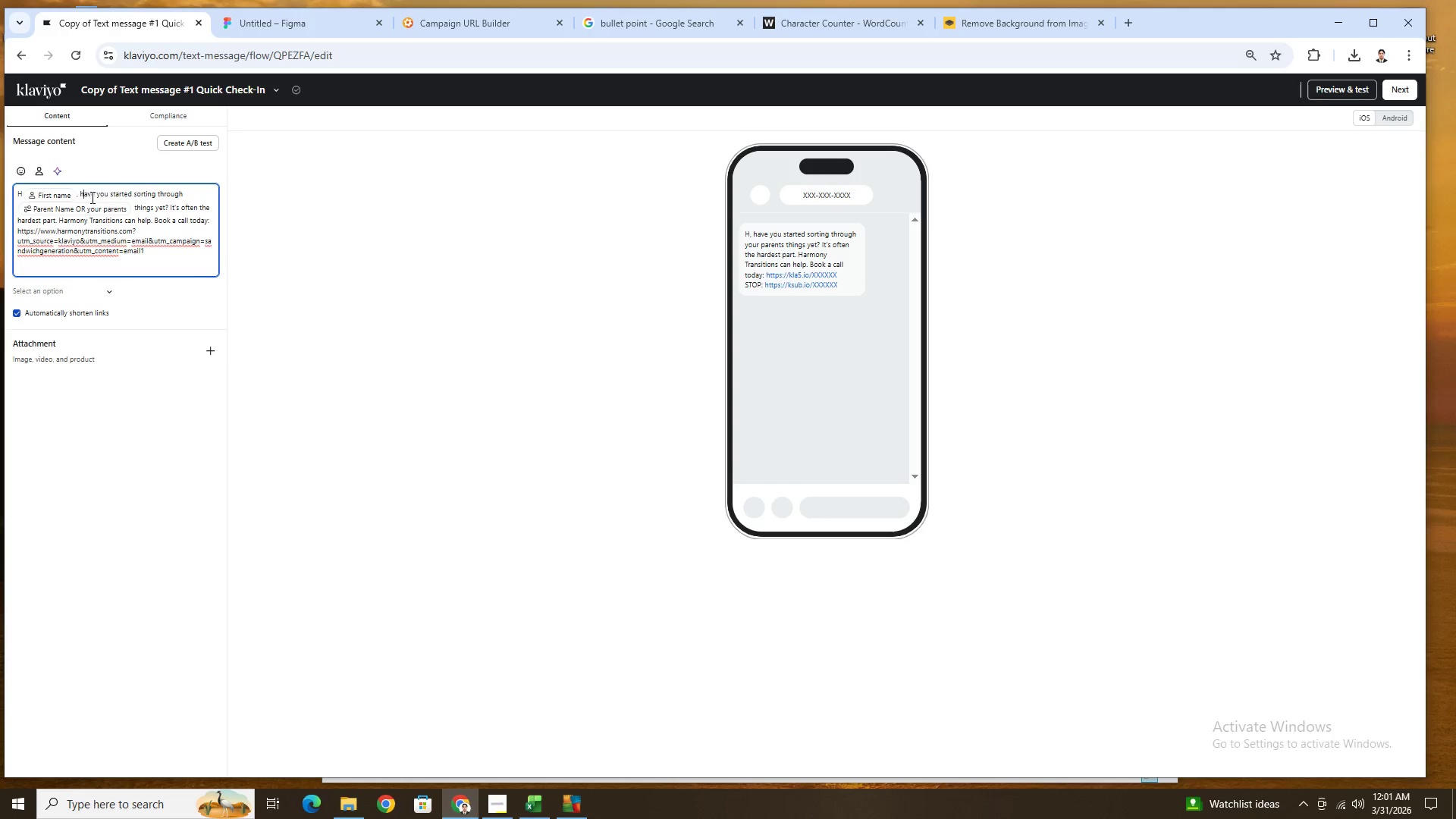 
left_click_drag(start_coordinate=[80, 197], to_coordinate=[0, 201])
 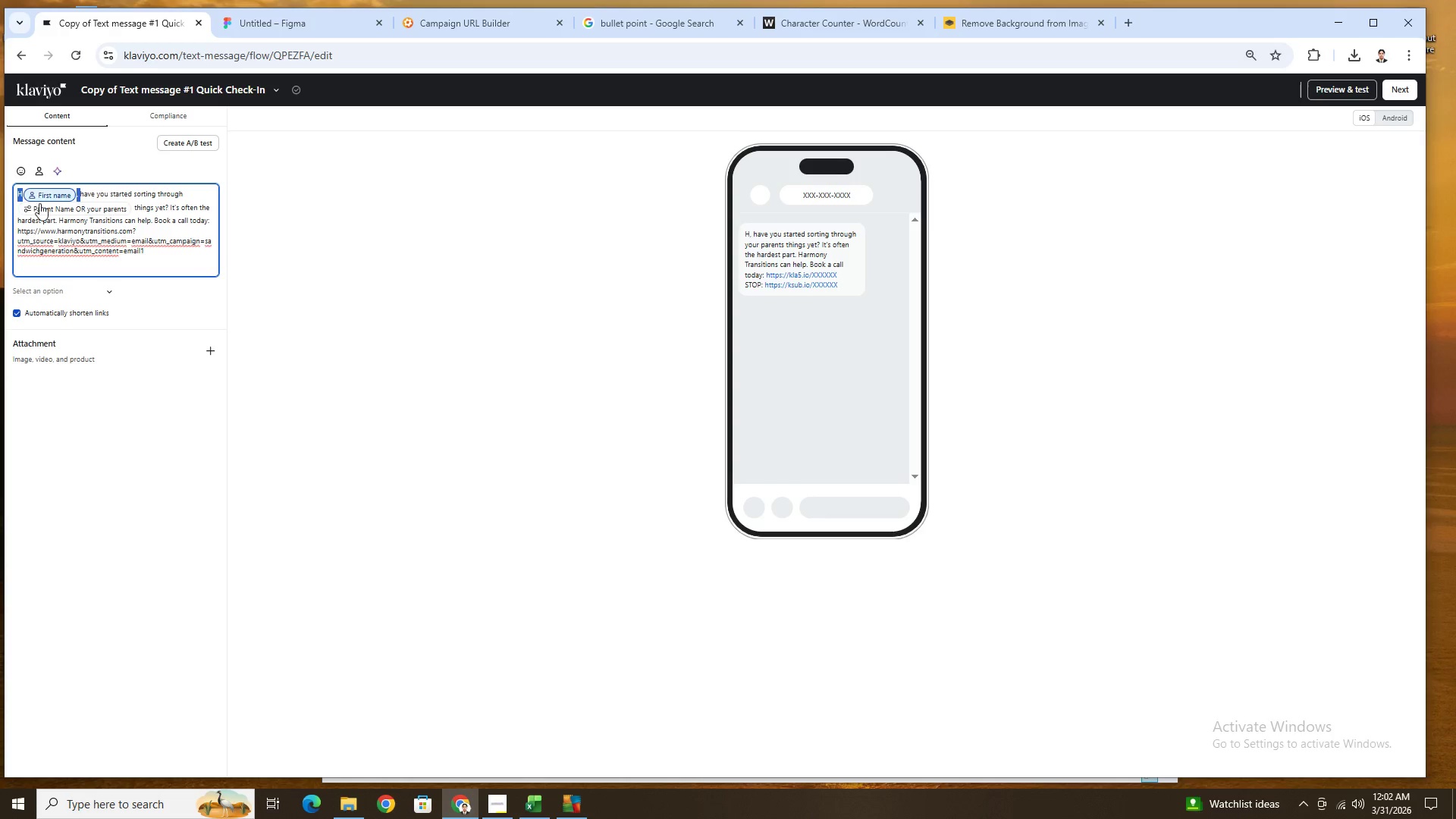 
key(Backspace)
 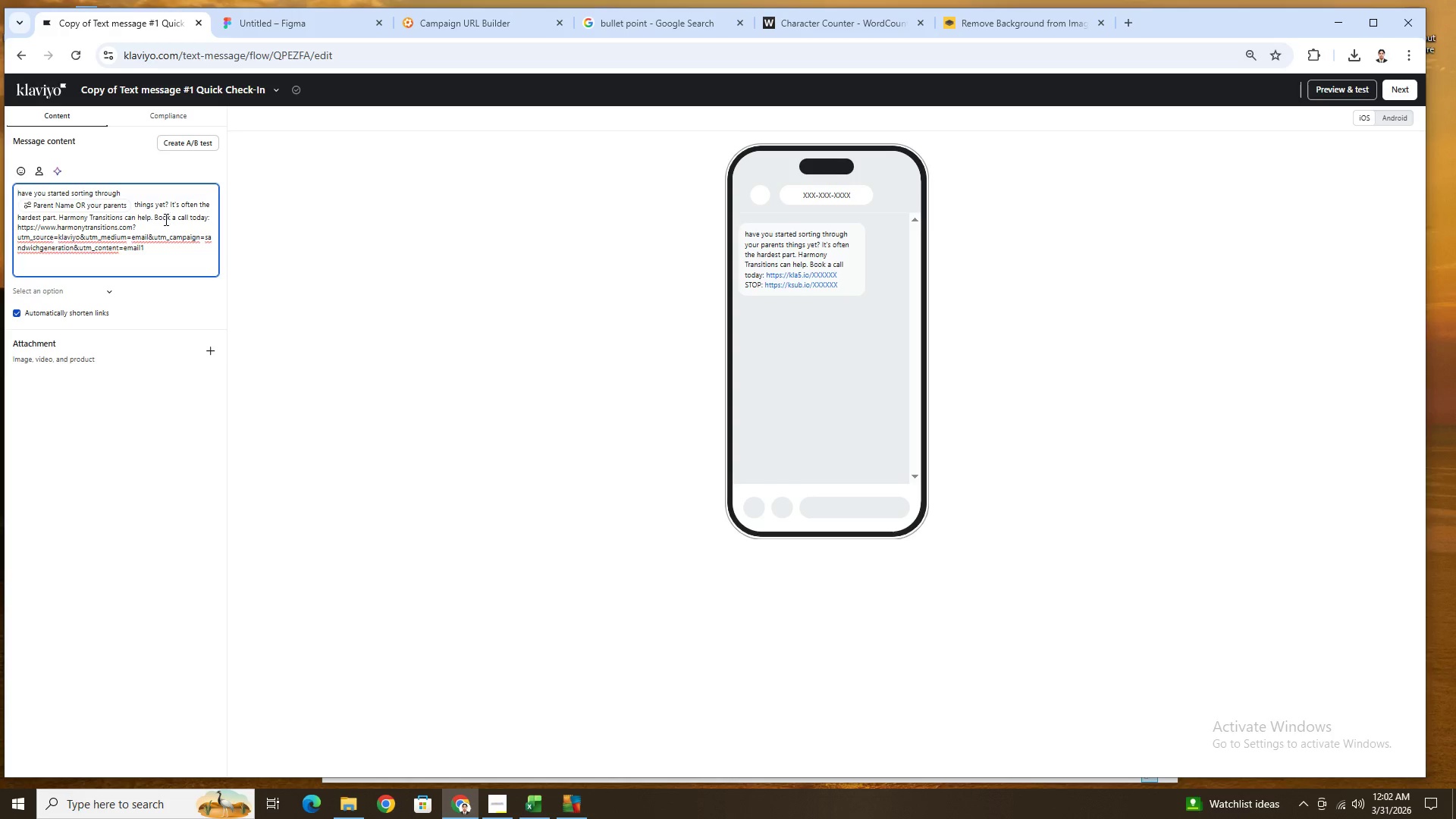 
left_click_drag(start_coordinate=[152, 217], to_coordinate=[27, 192])
 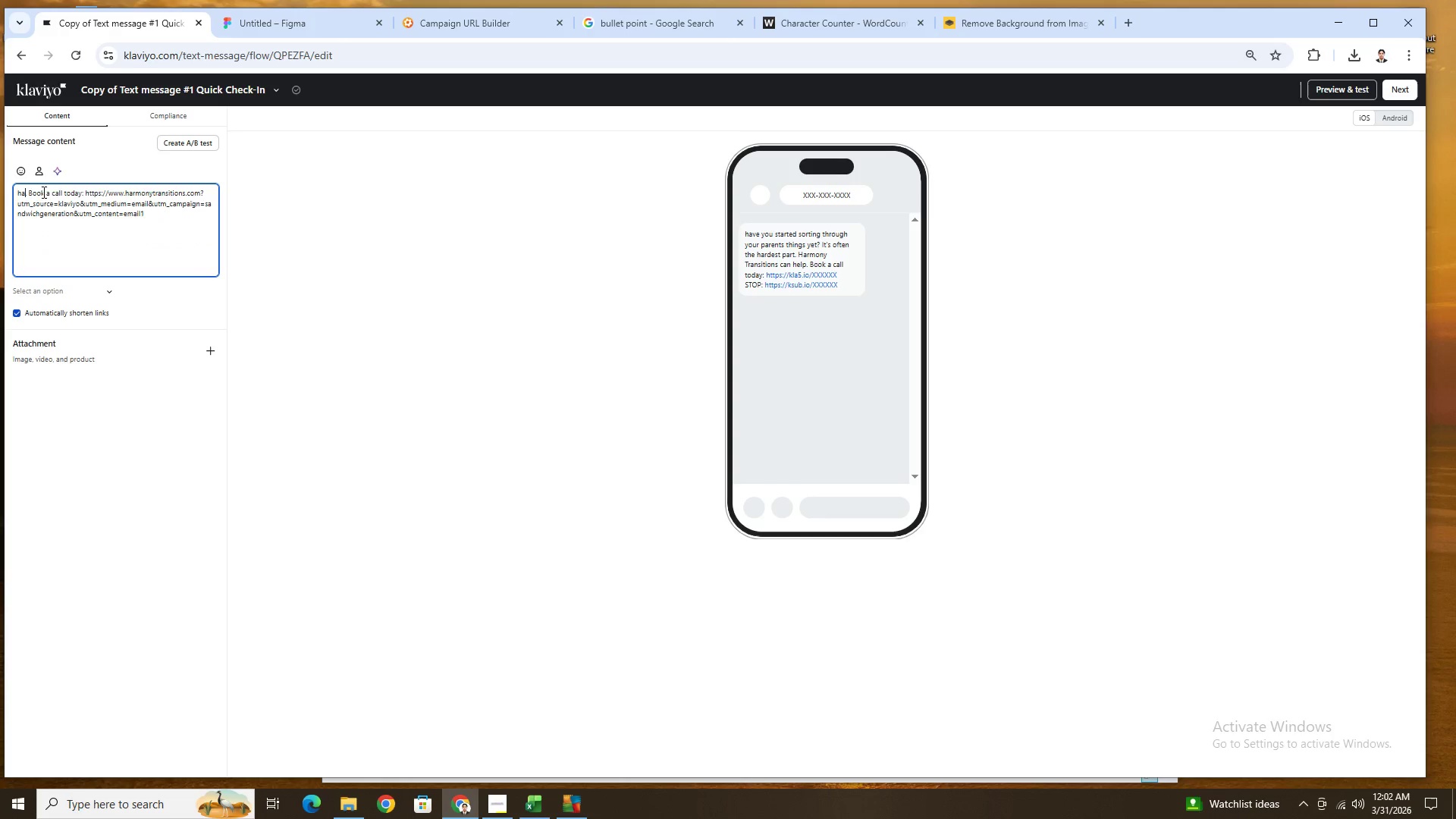 
key(Backspace)
 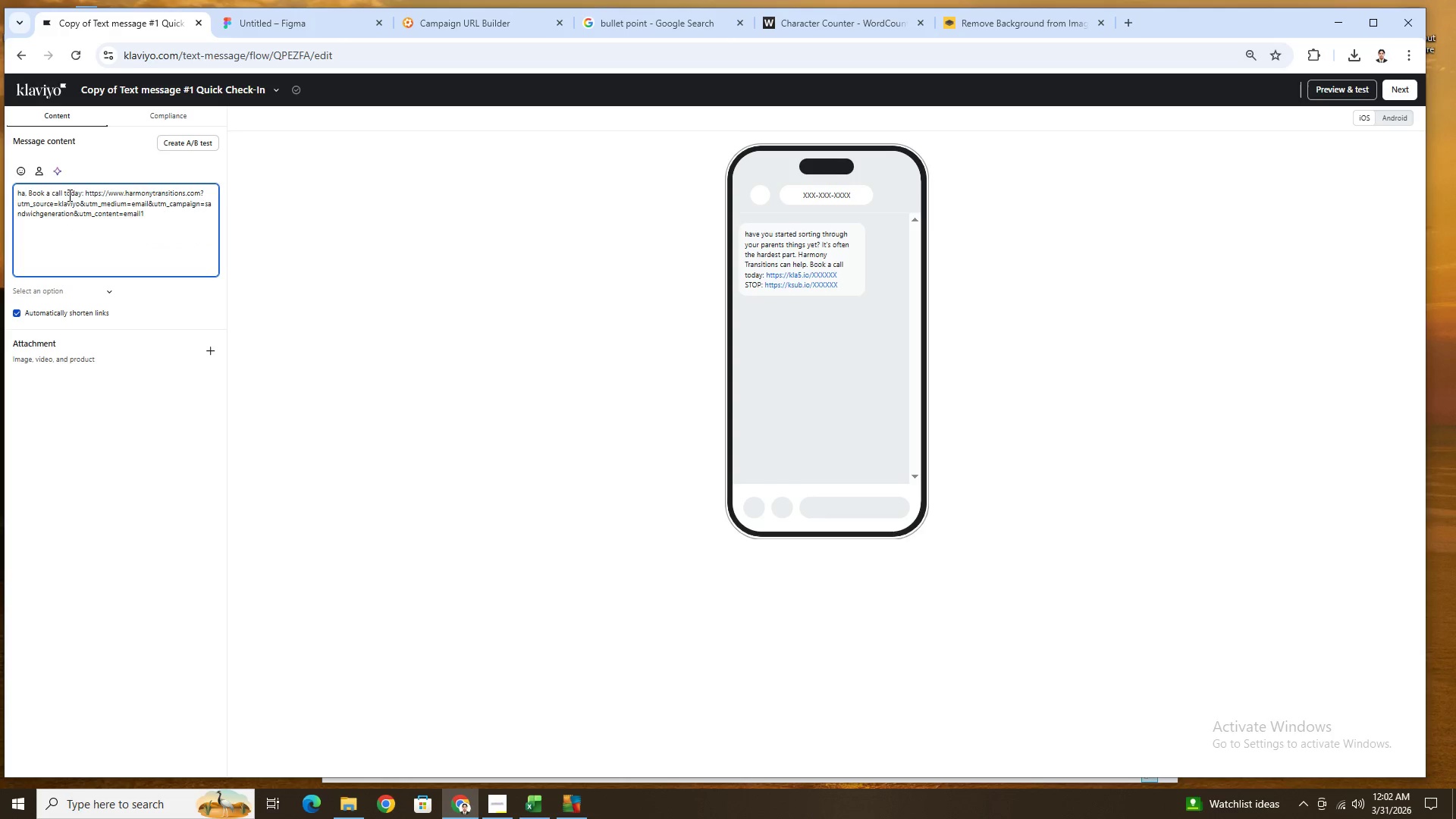 
key(Backspace)
 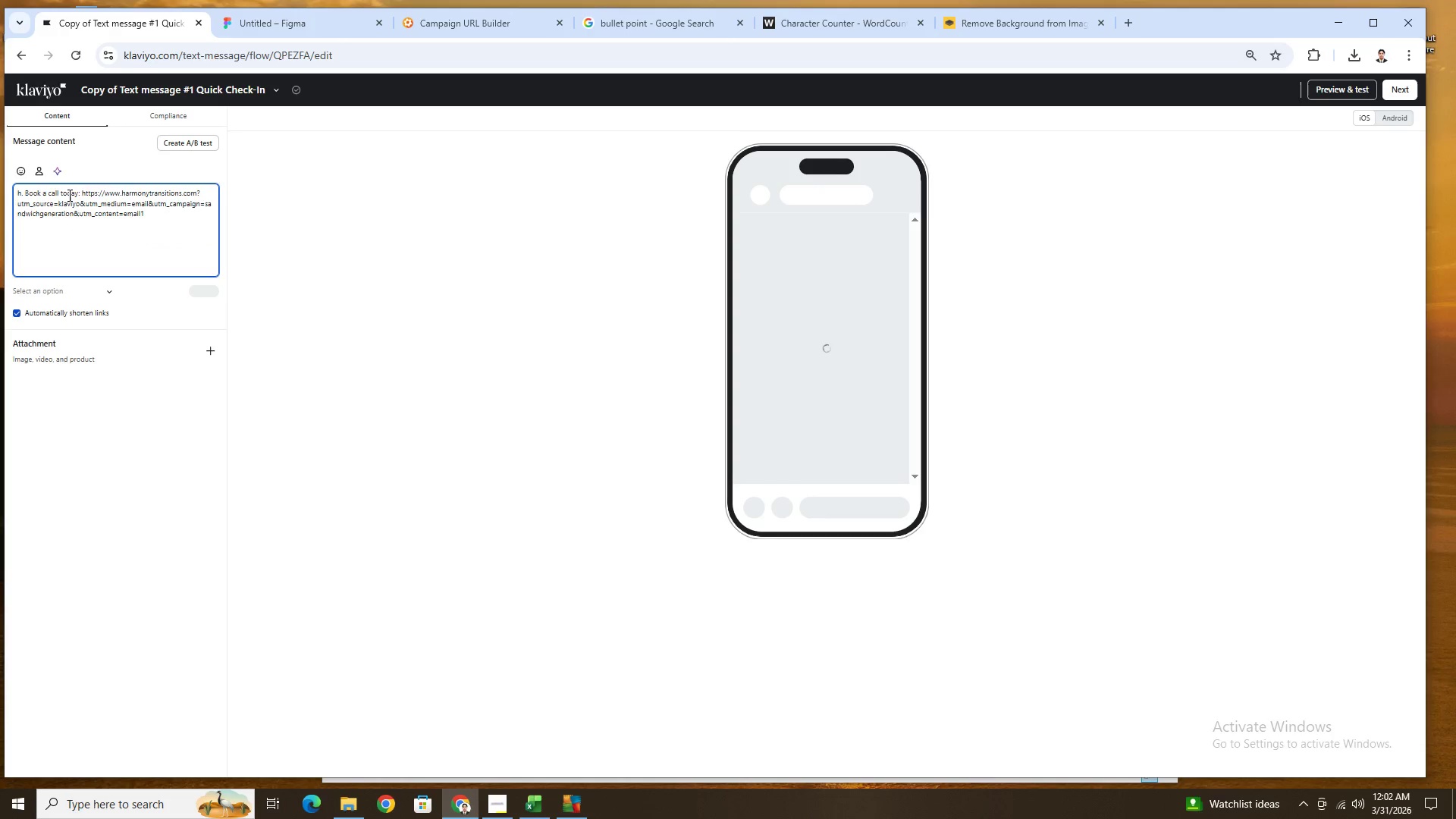 
key(Backspace)
 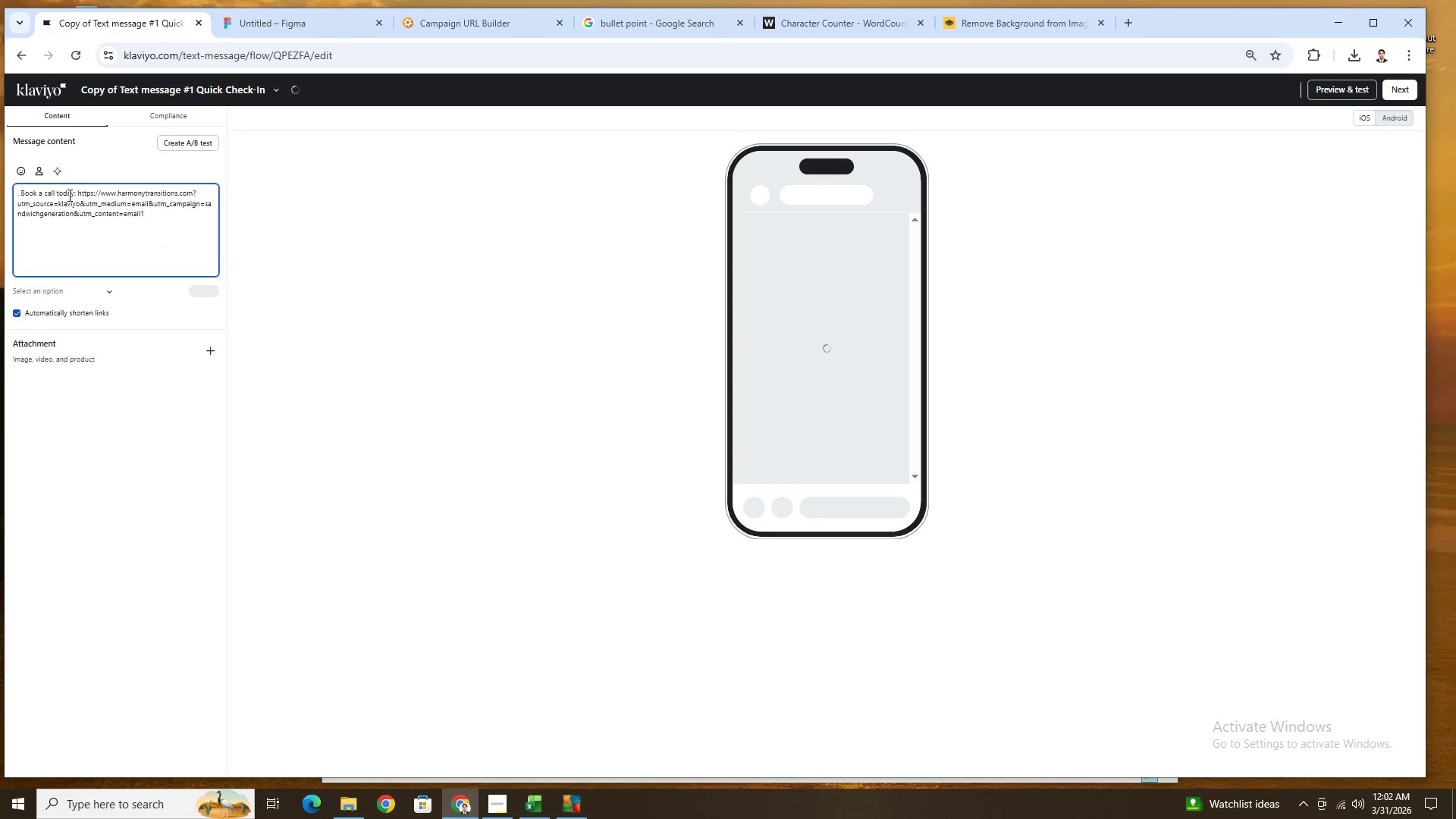 
key(ArrowRight)
 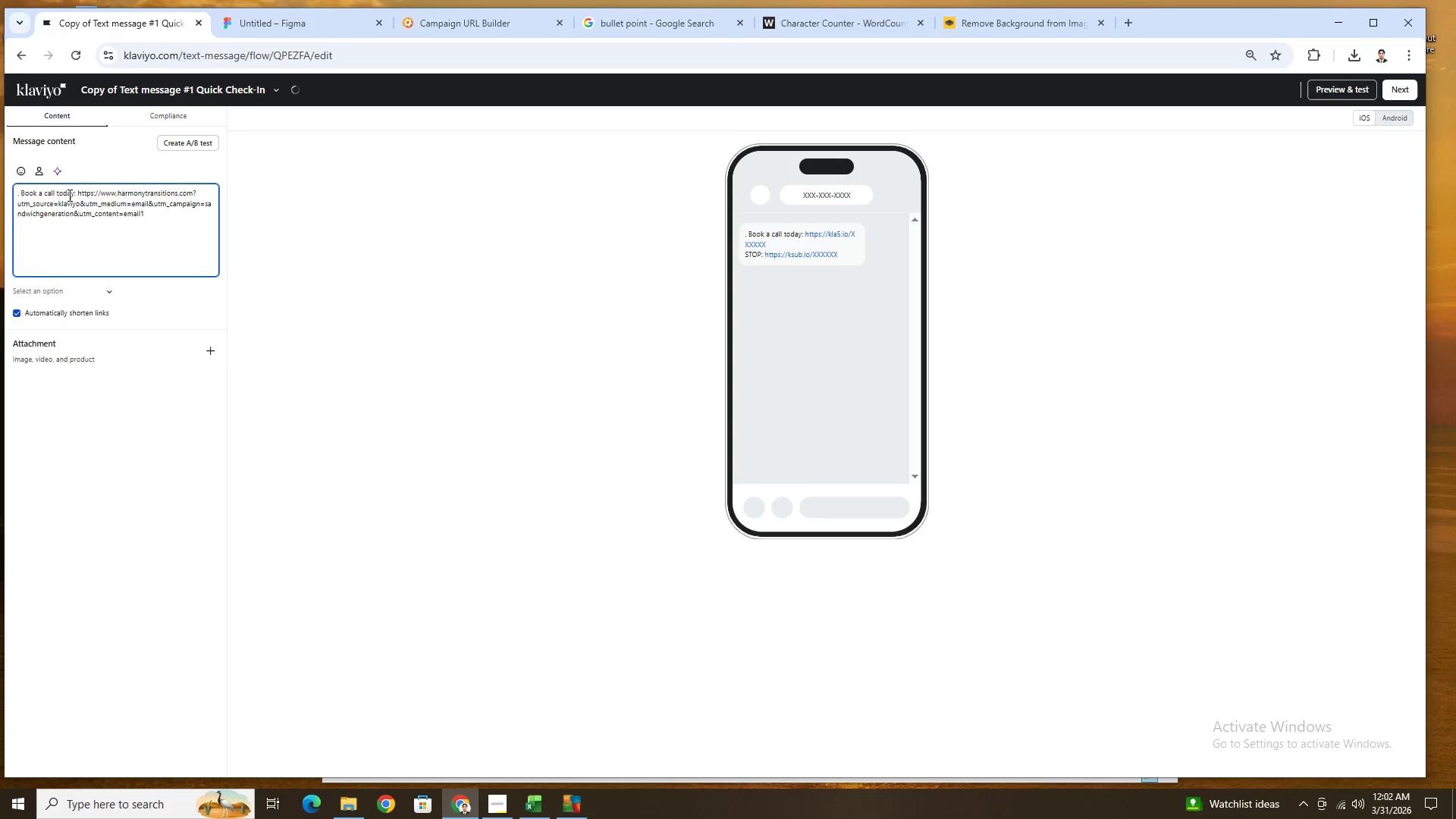 
key(ArrowRight)
 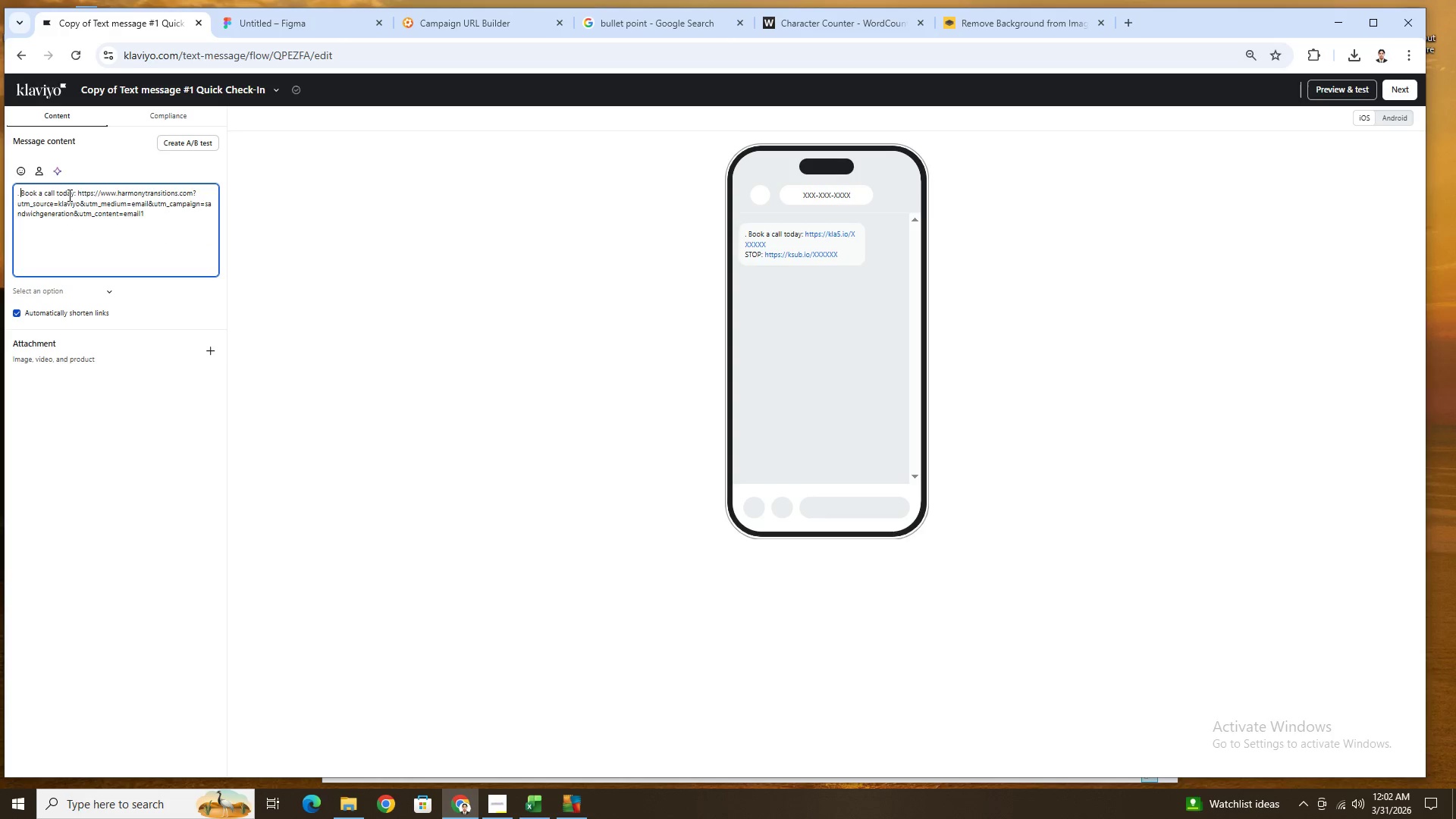 
key(Backspace)
 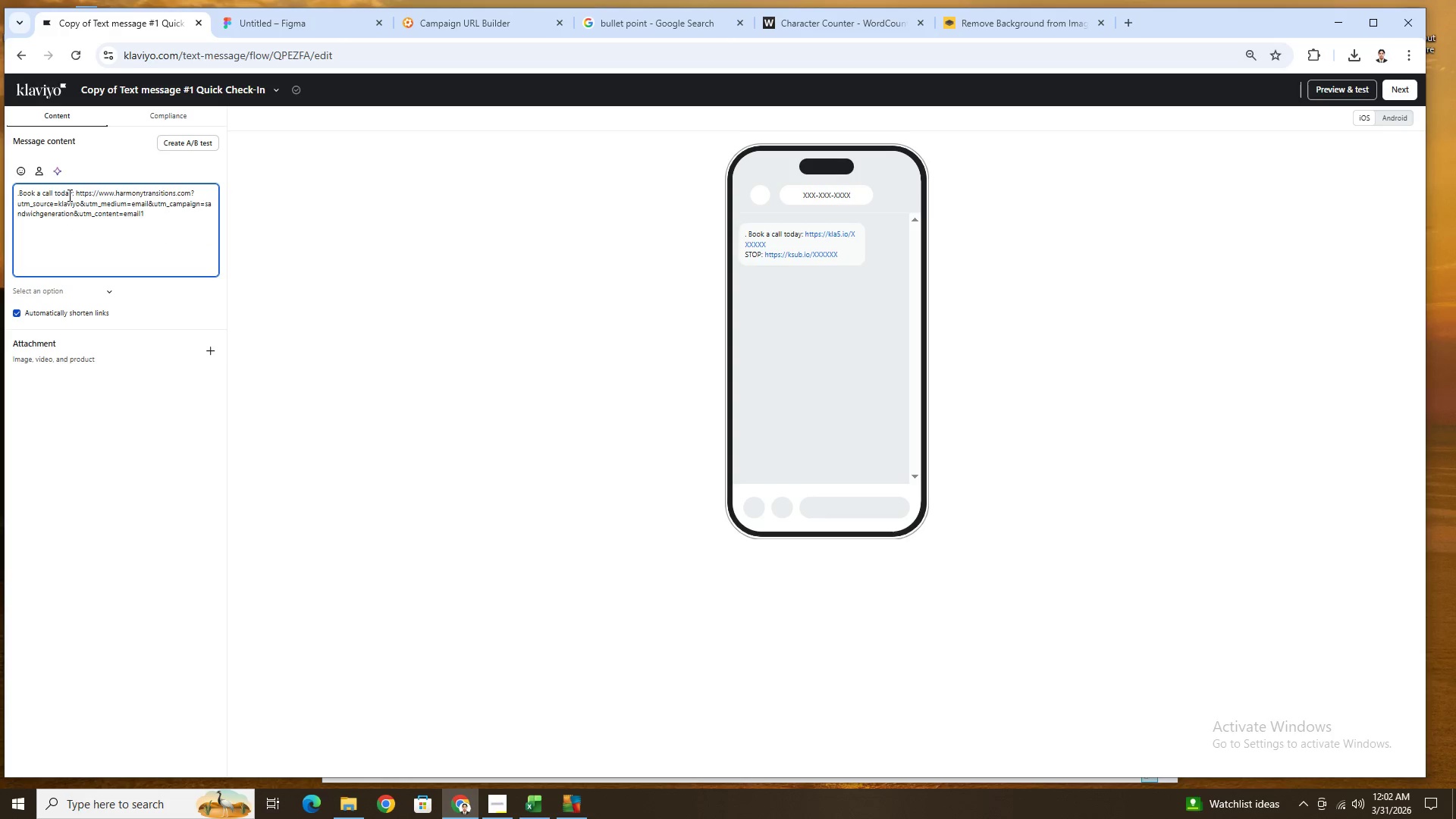 
key(Backspace)
 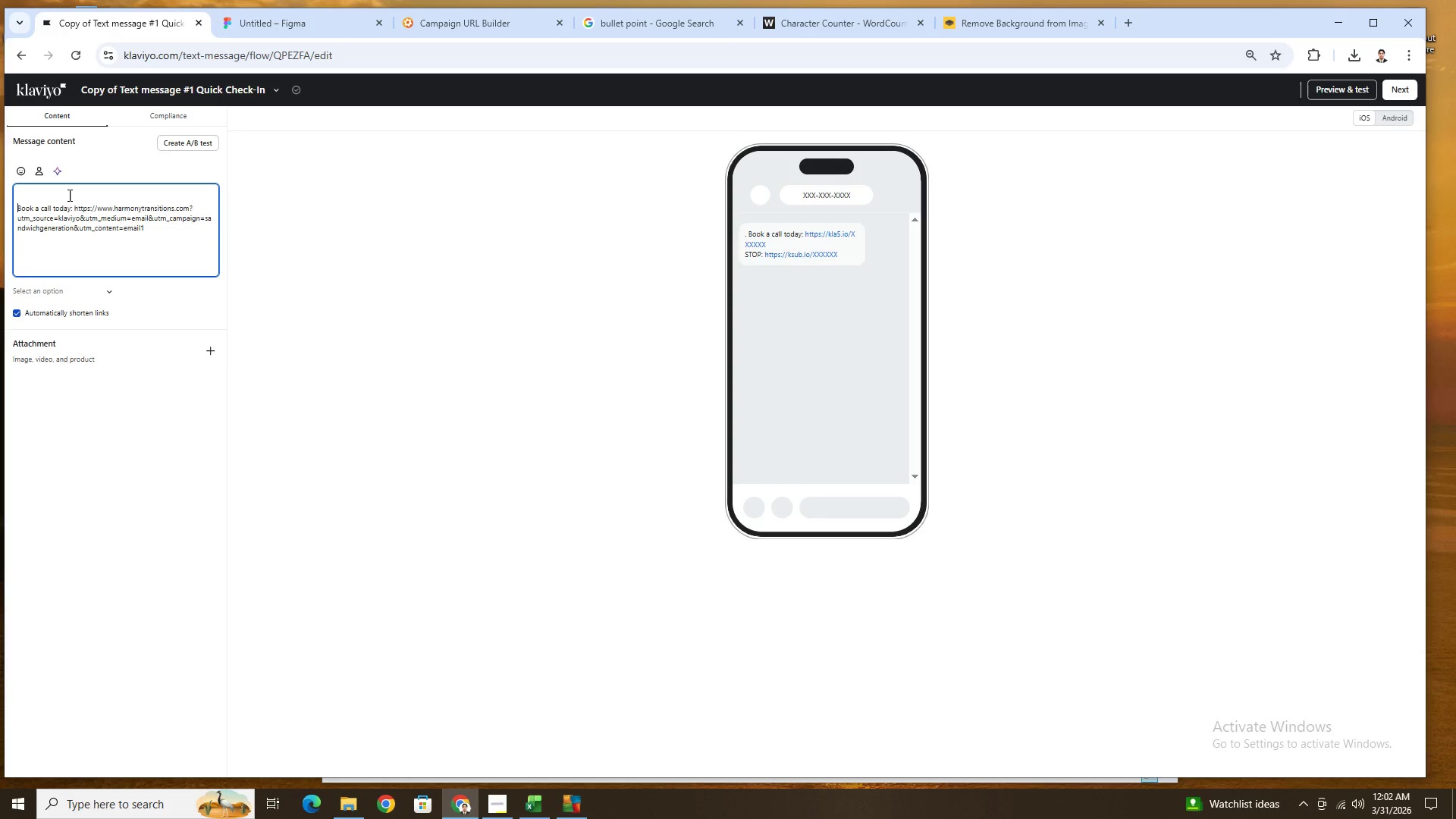 
key(Enter)
 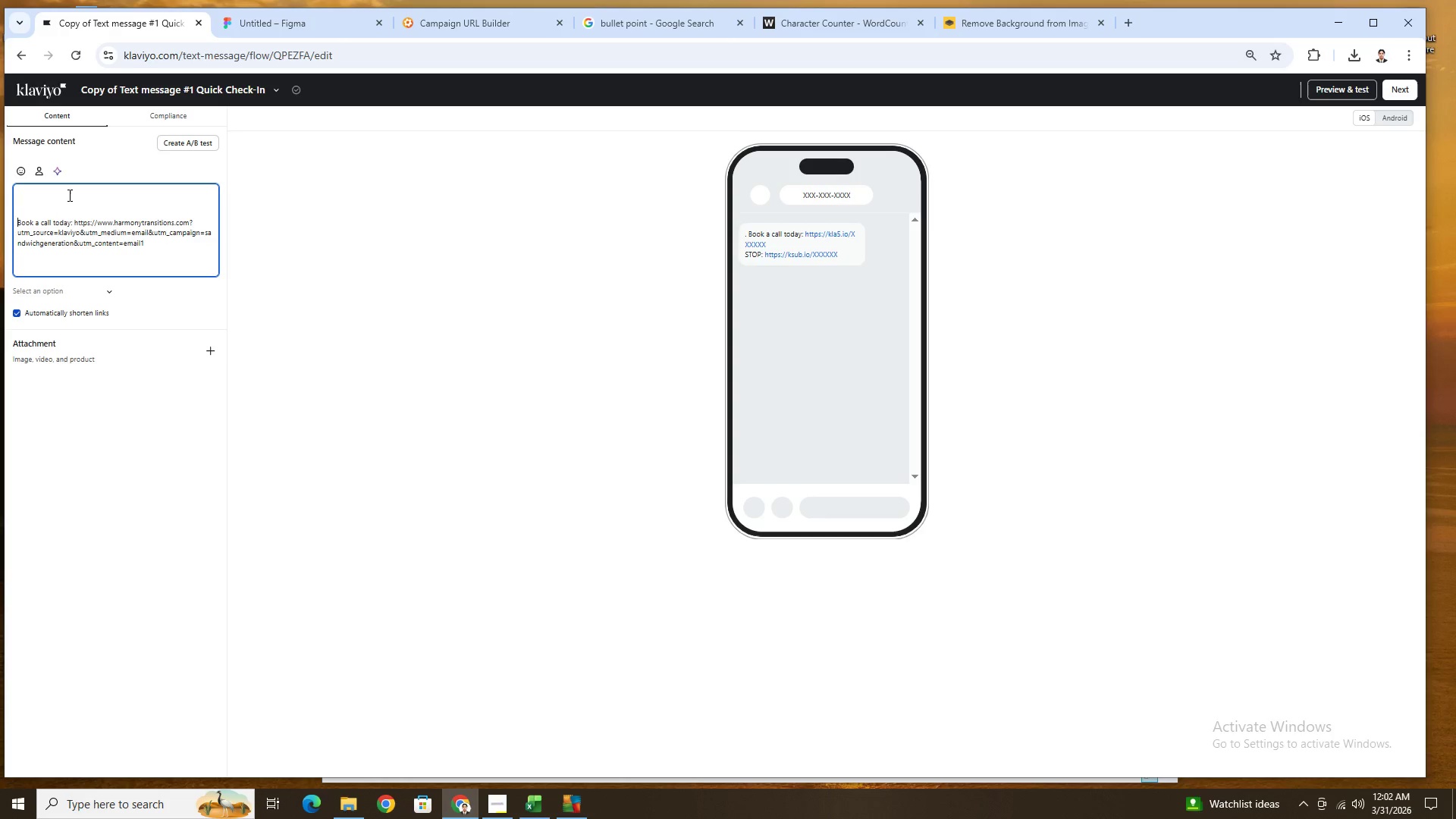 
key(Enter)
 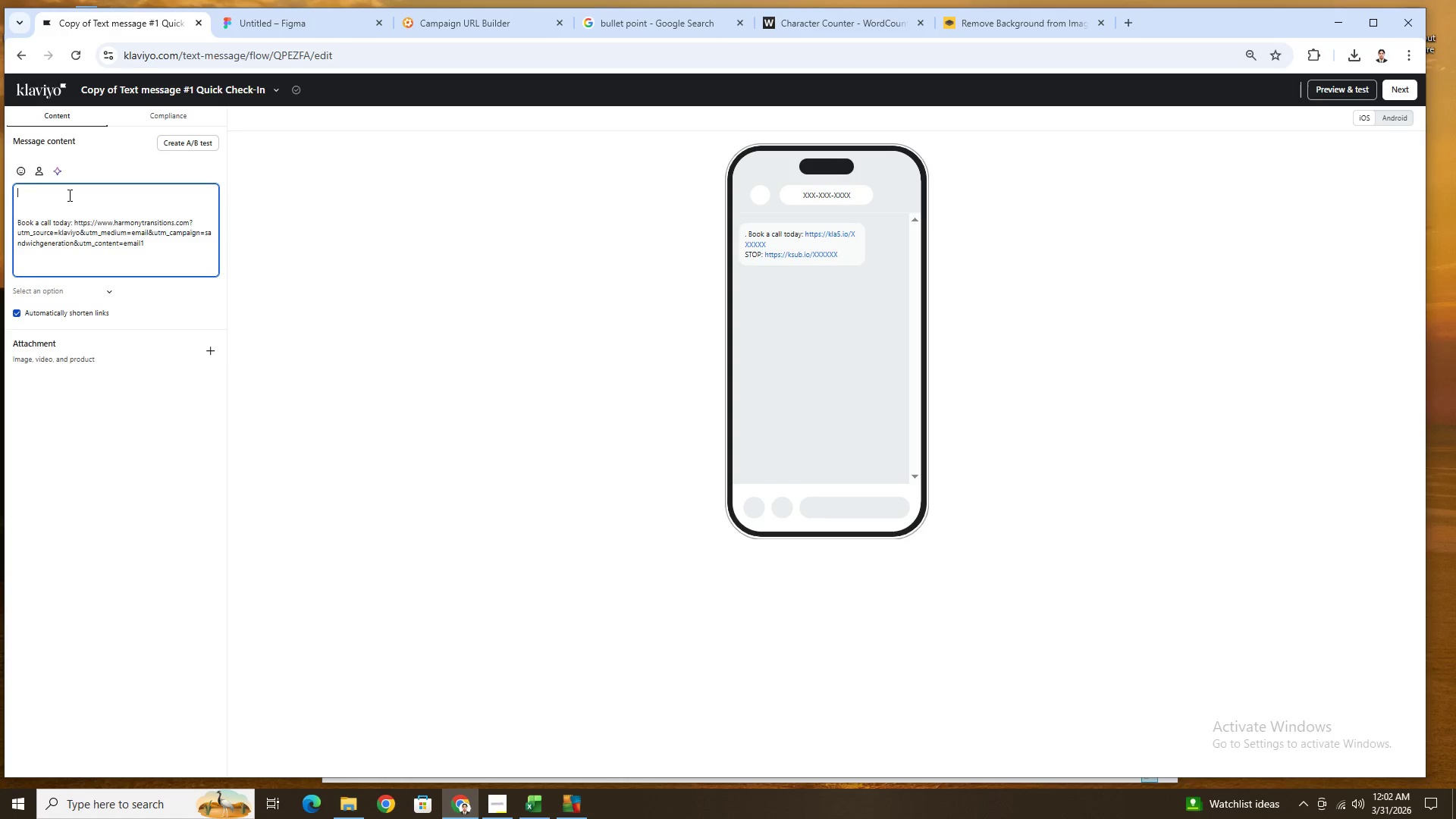 
left_click([68, 195])
 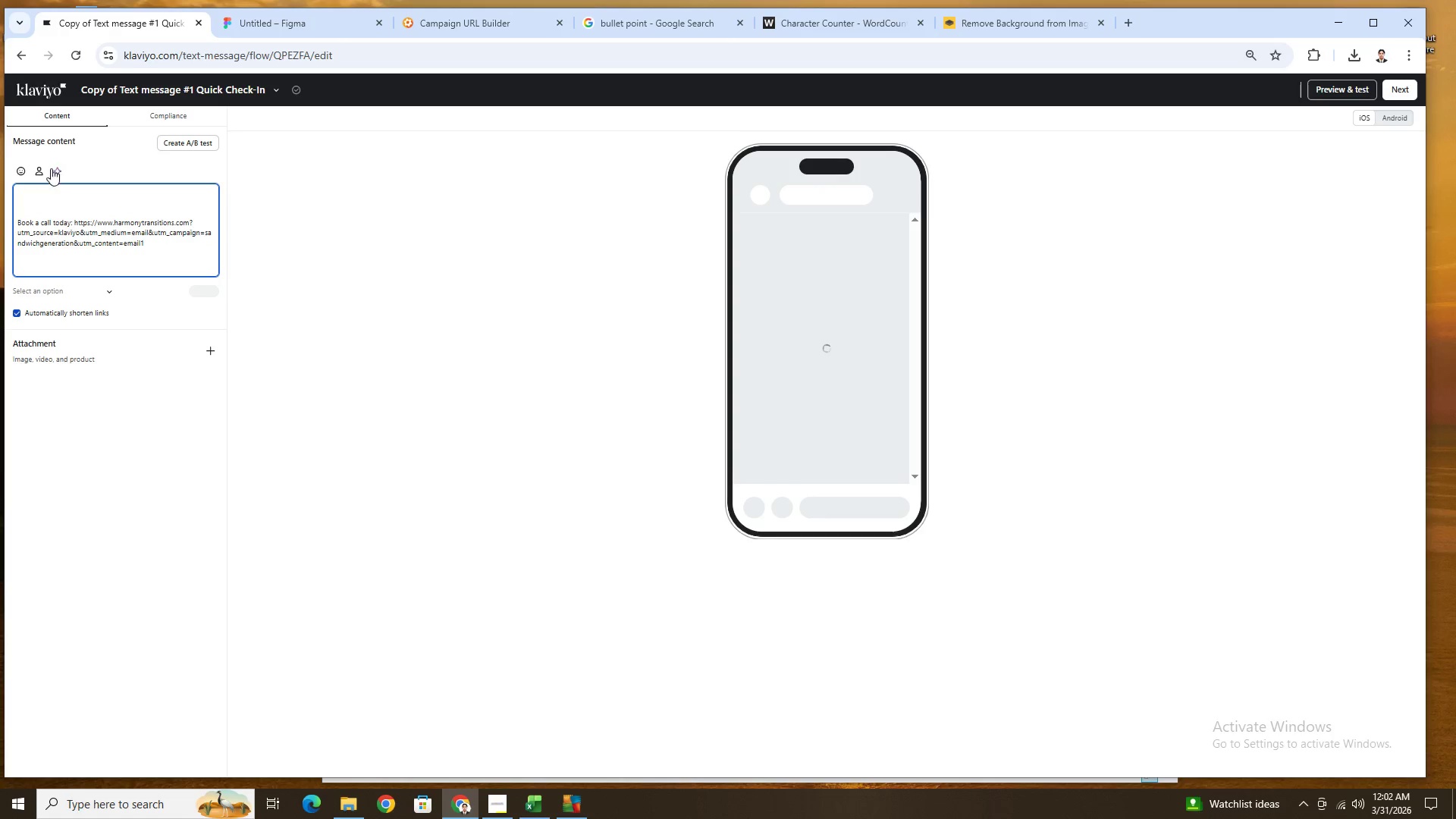 
left_click([42, 172])
 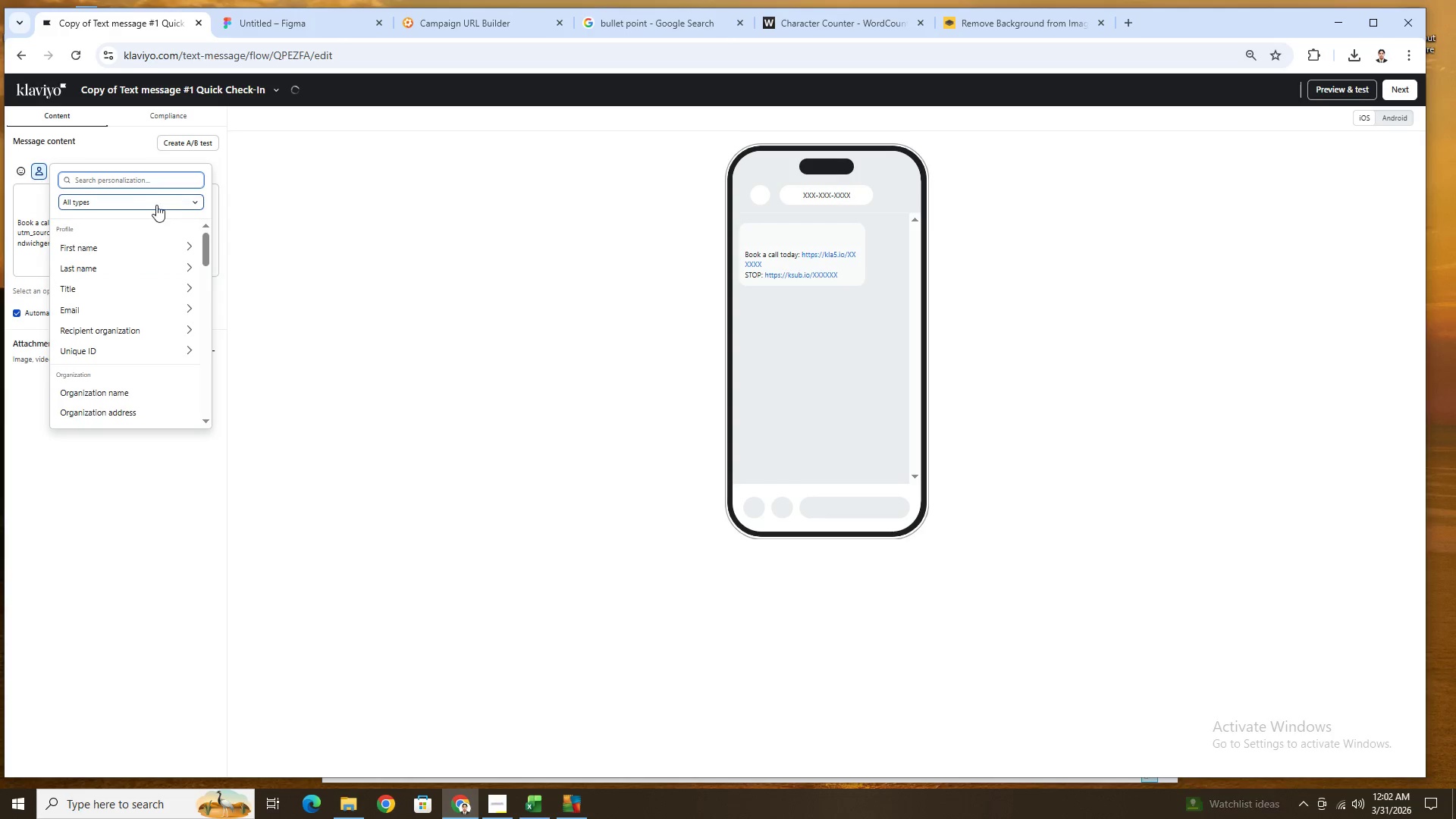 
left_click([146, 243])
 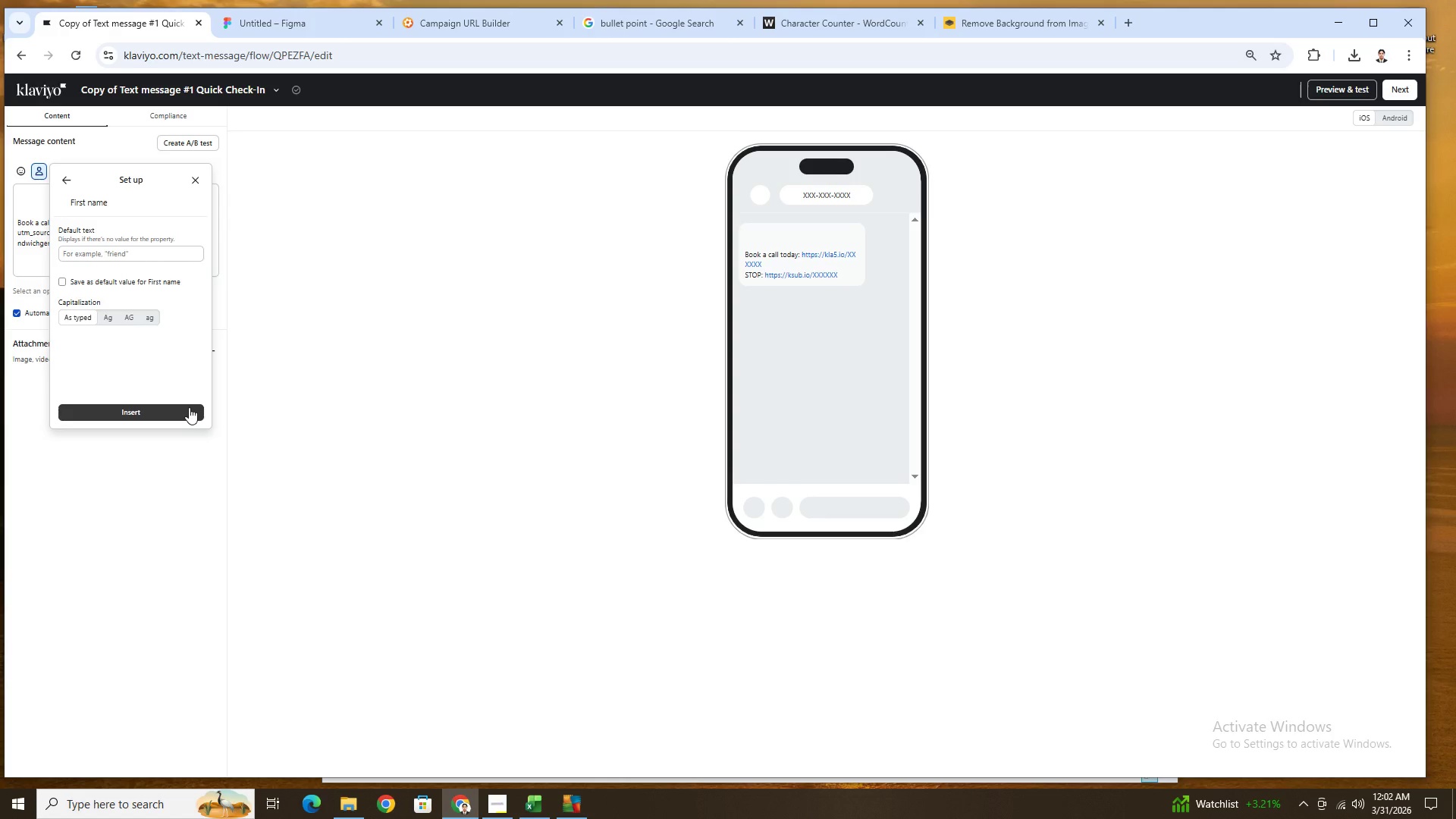 
wait(10.83)
 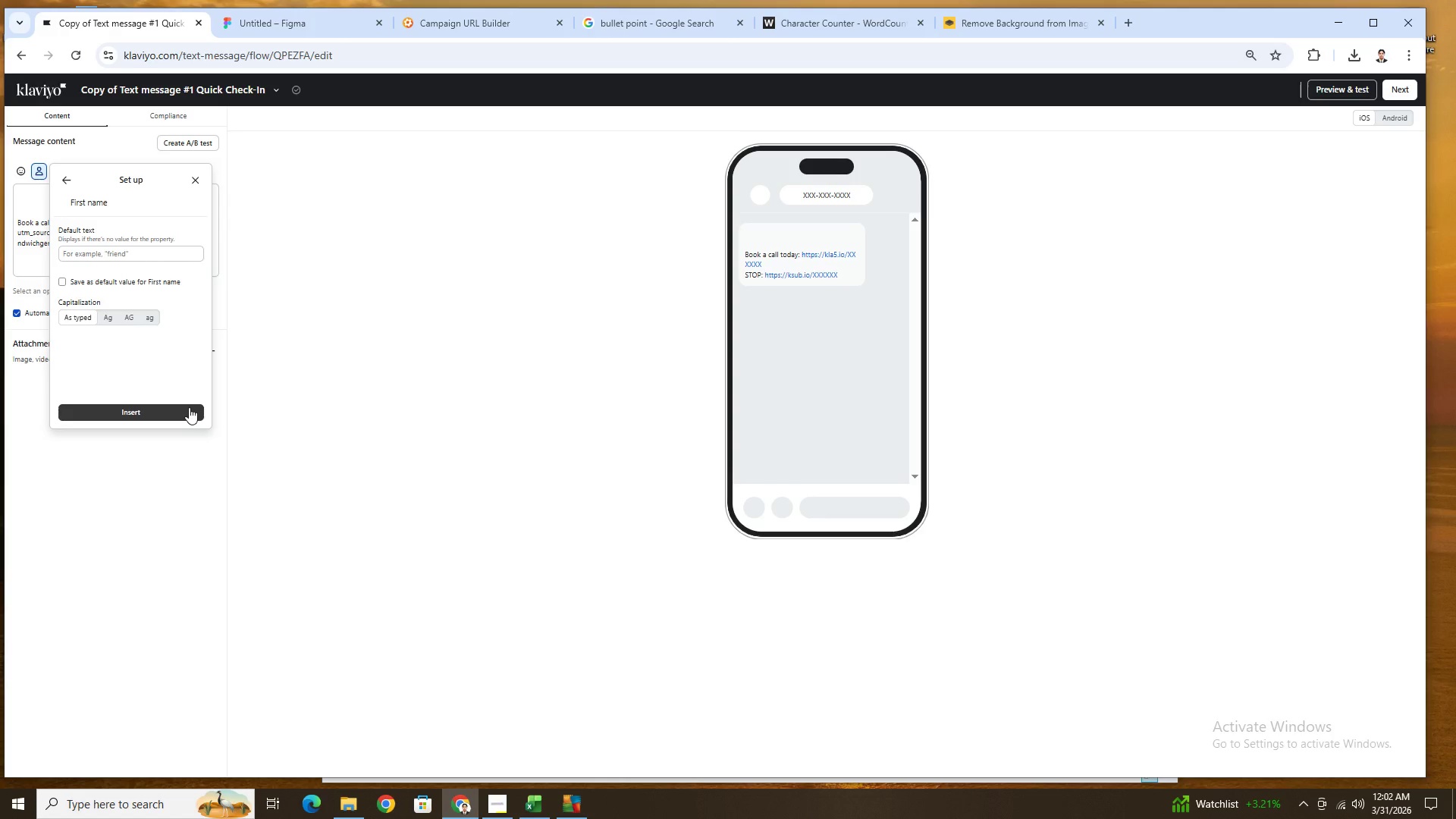 
left_click([189, 407])
 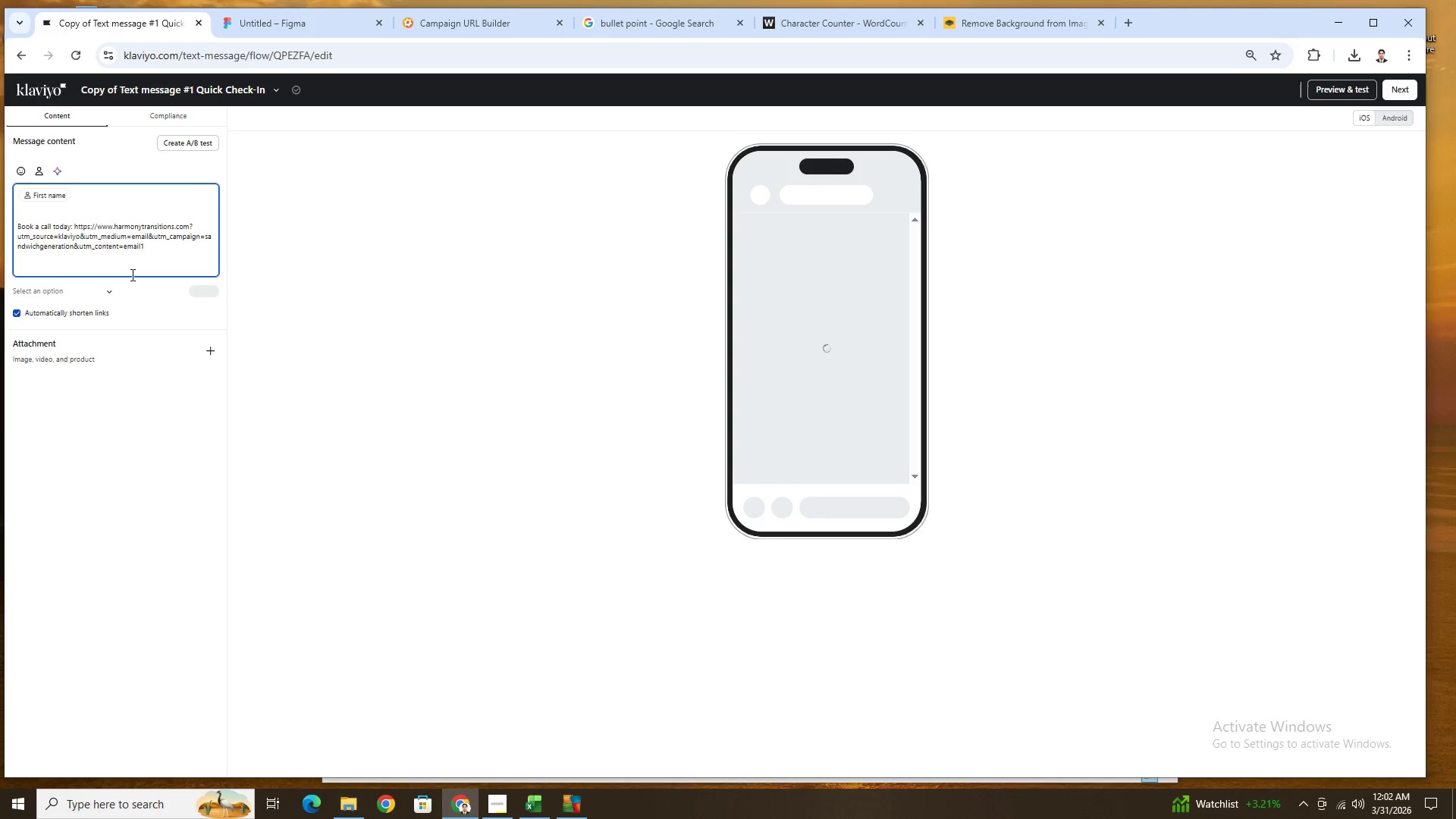 
type( For a)
 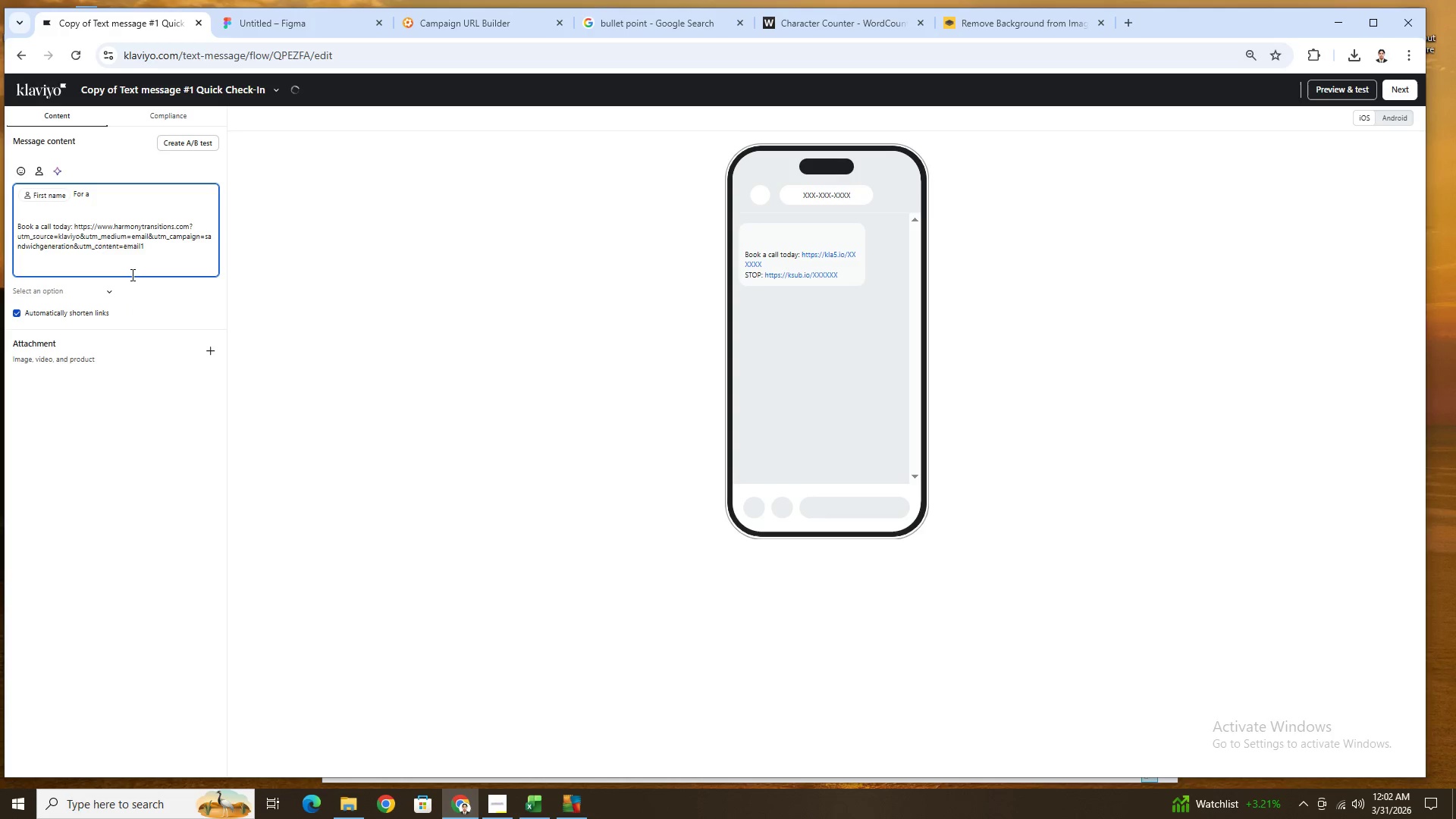 
type( limited time were)
key(Backspace)
key(Backspace)
type('re offering a free-)
key(Backspace)
type( floor-plan consultation to g)
key(Backspace)
type(help visuzlua)
key(Backspace)
key(Backspace)
key(Backspace)
type(a)
key(Backspace)
key(Backspace)
type(alzie)
 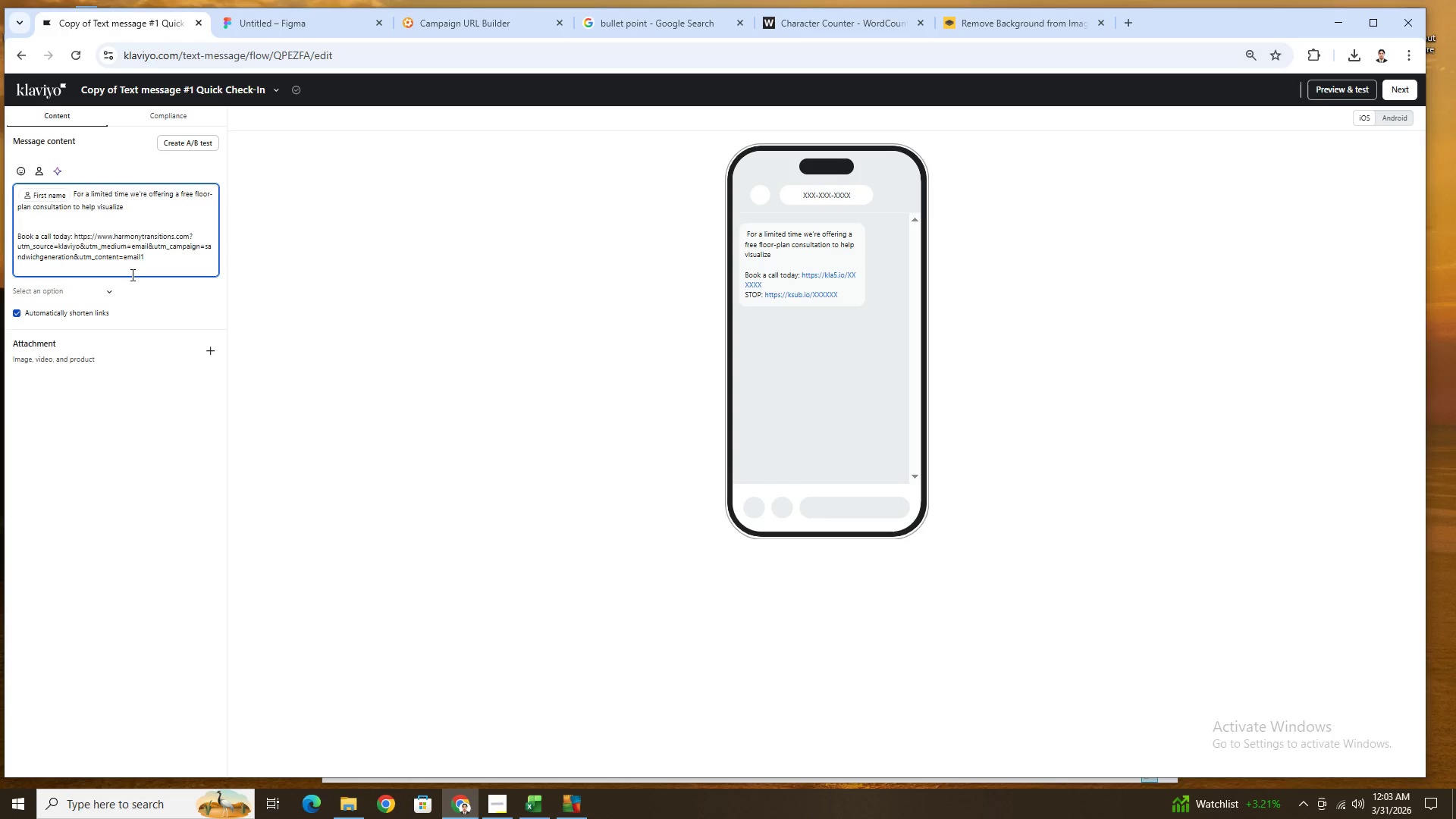 
key(Space)
 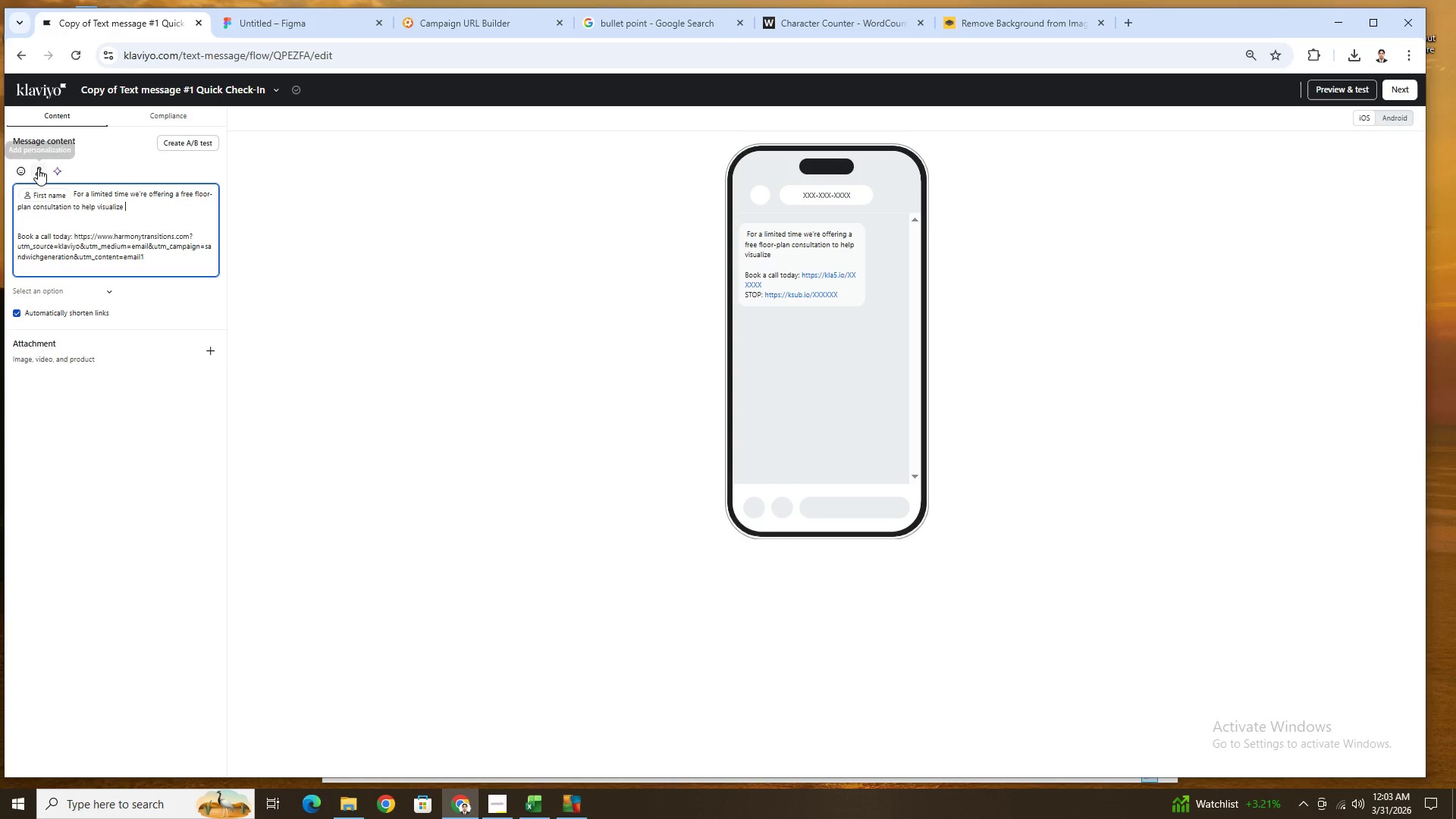 
left_click([39, 170])
 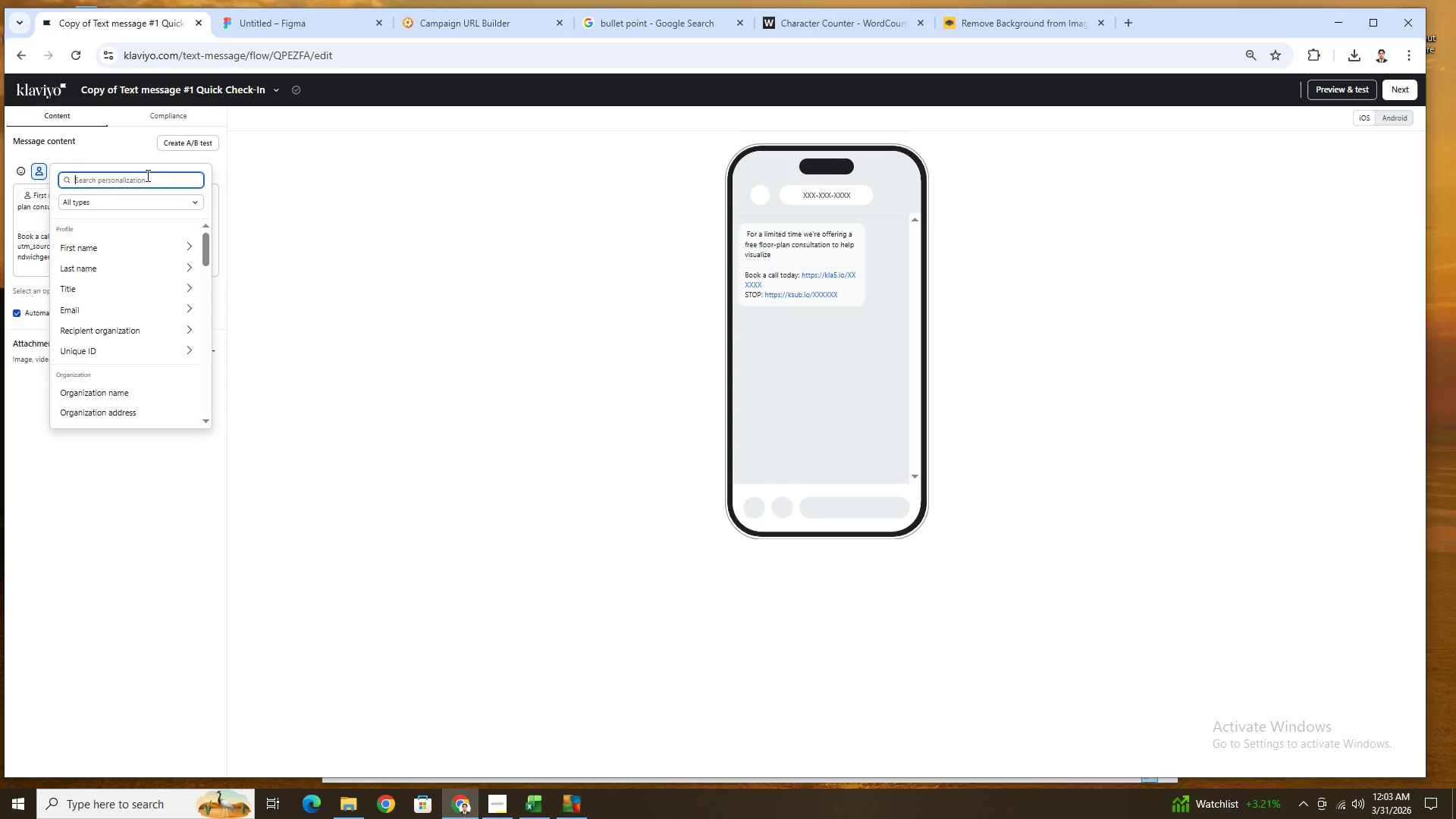 
type(parent)
 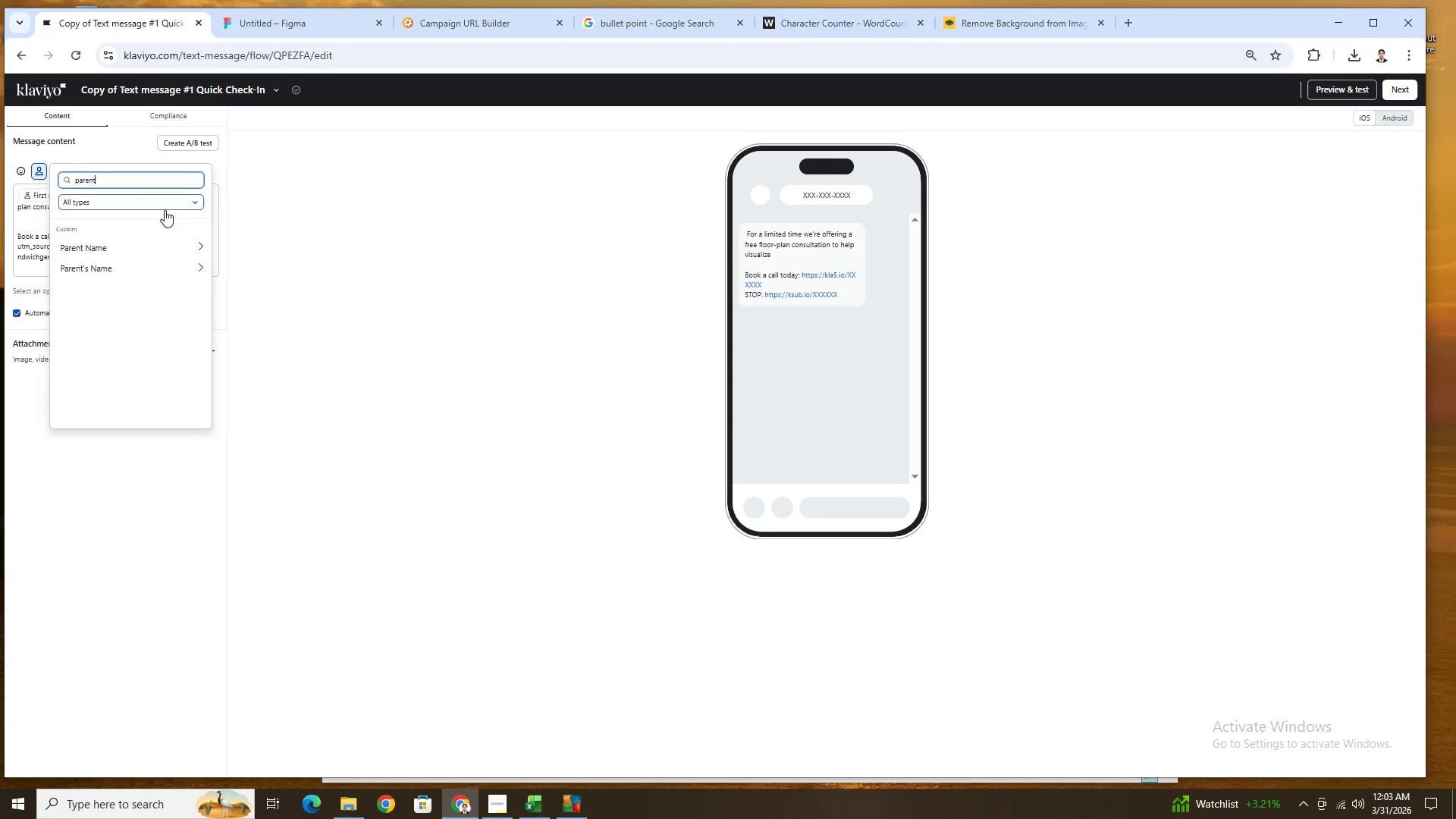 
left_click([166, 250])
 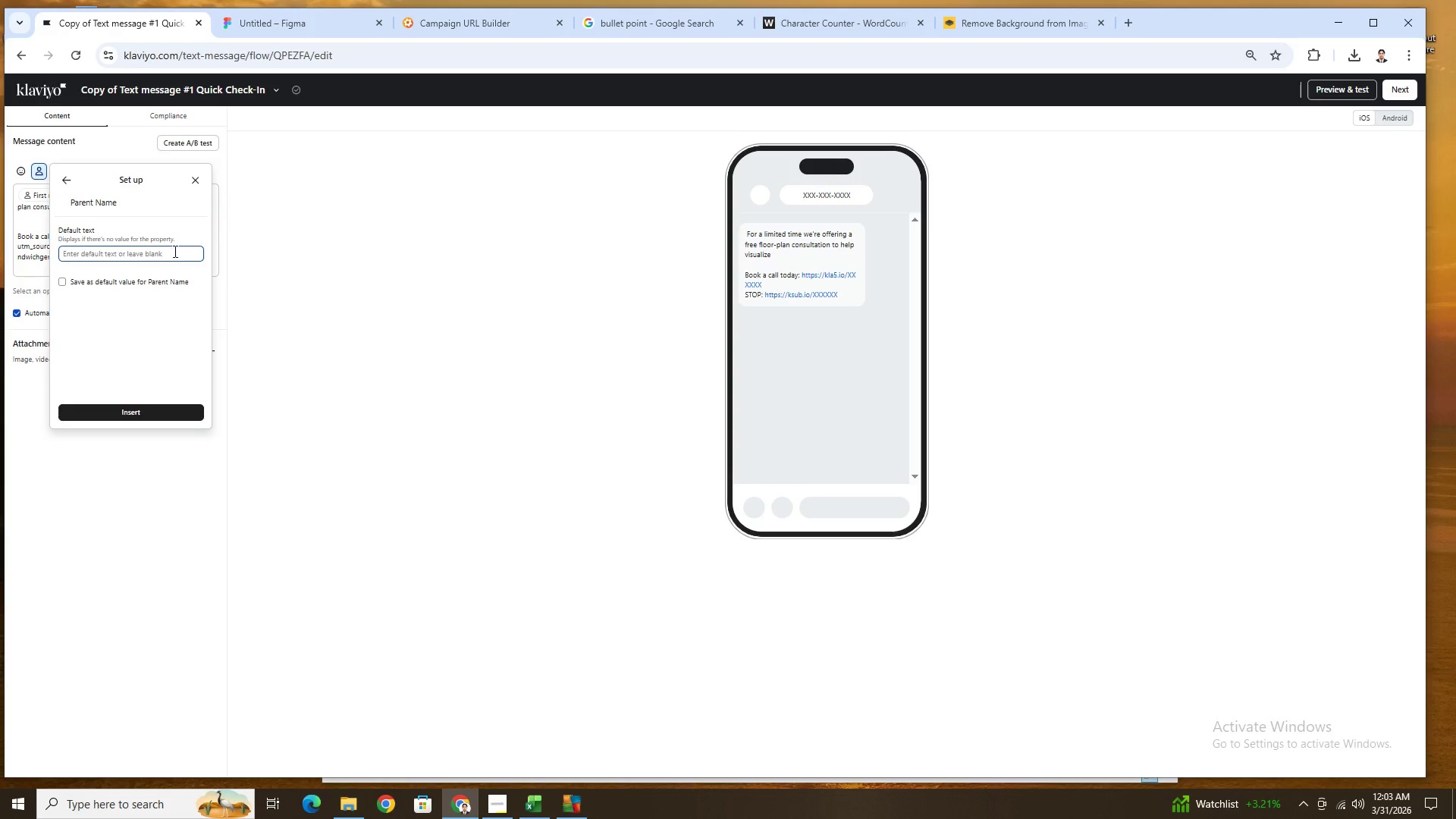 
left_click([174, 251])
 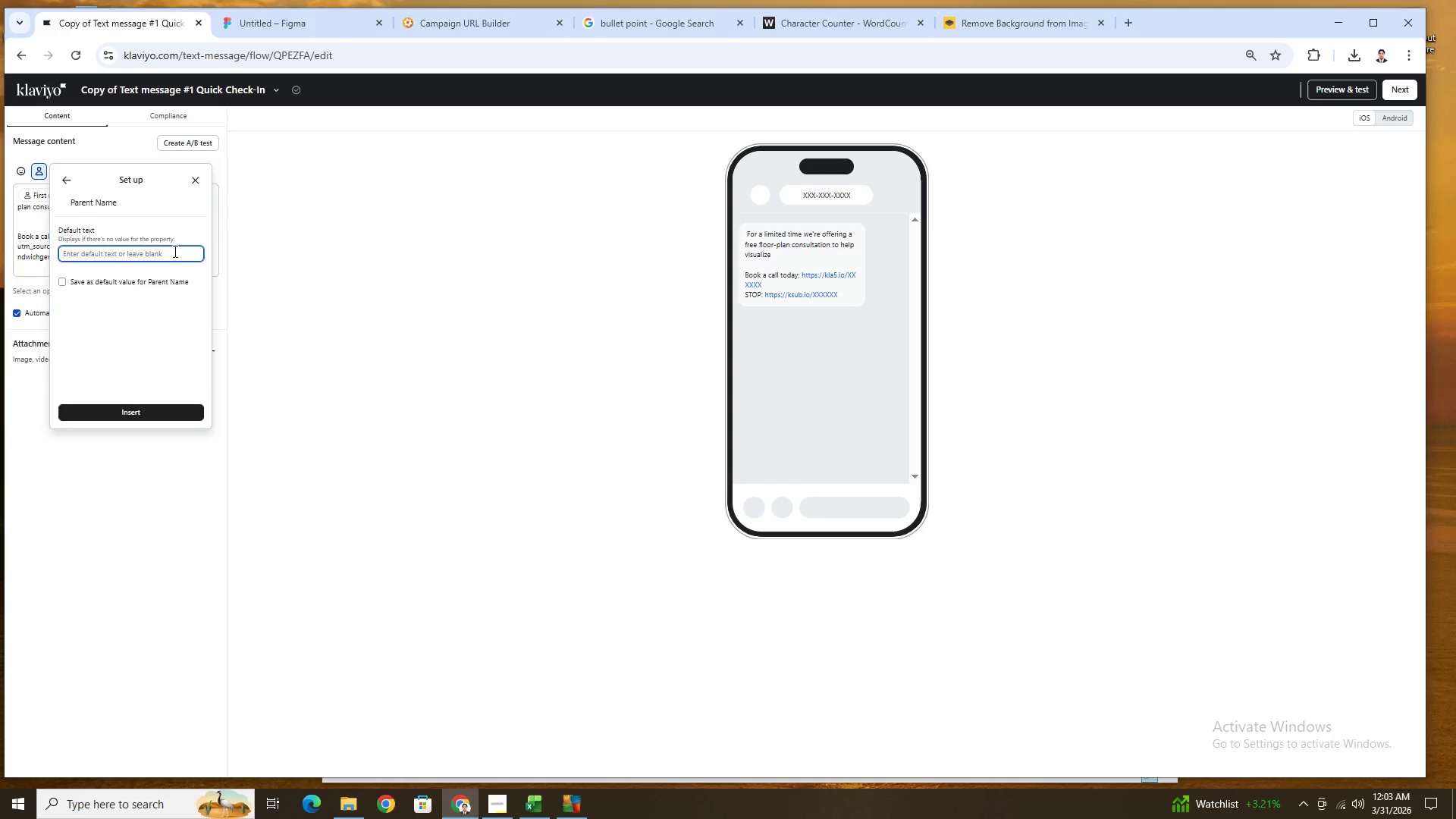 
type(your patren)
key(Backspace)
key(Backspace)
key(Backspace)
type(t)
key(Backspace)
key(Backspace)
type(rent's)
 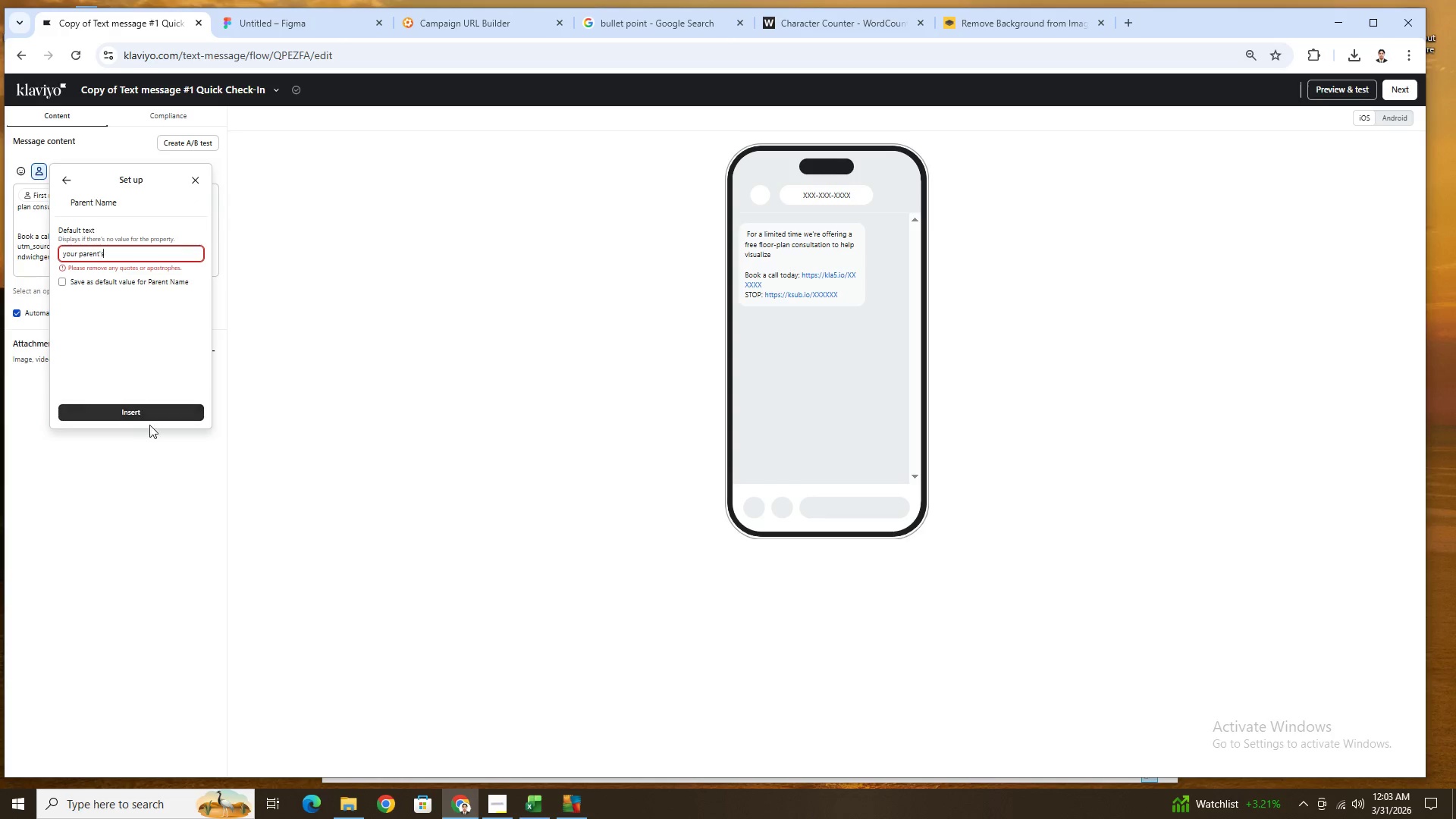 
left_click([160, 418])
 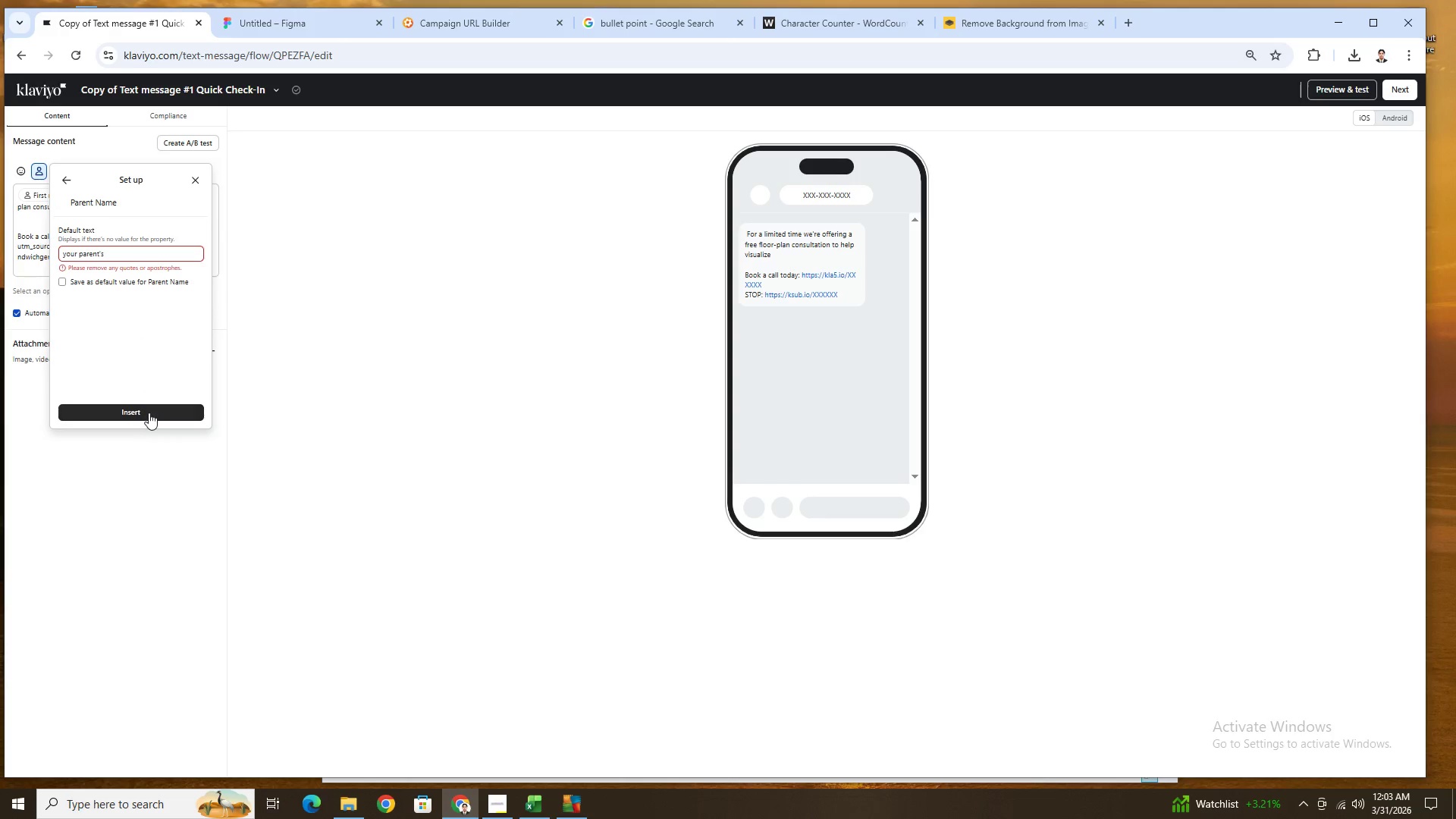 
left_click([149, 413])
 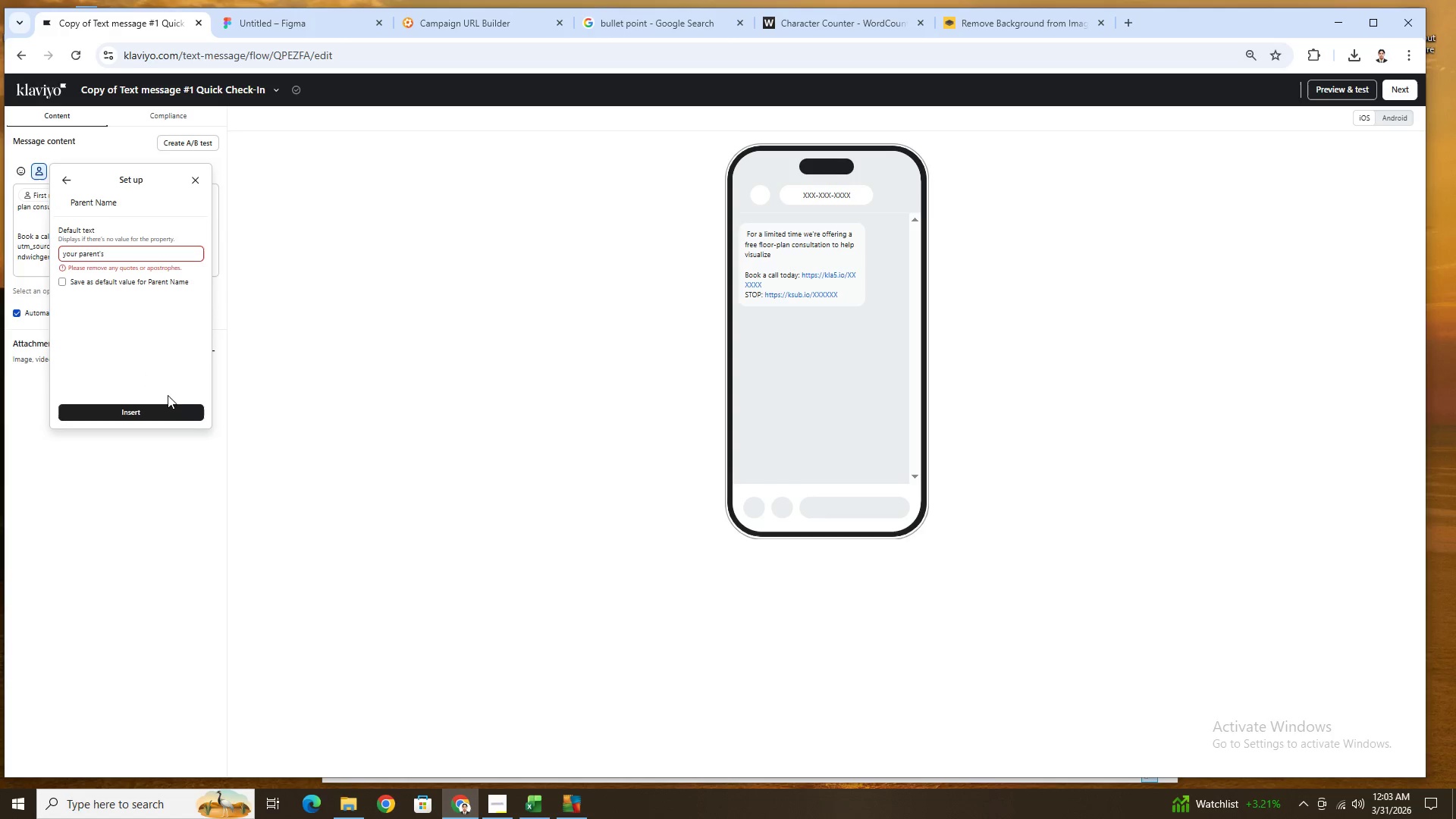 
left_click([165, 413])
 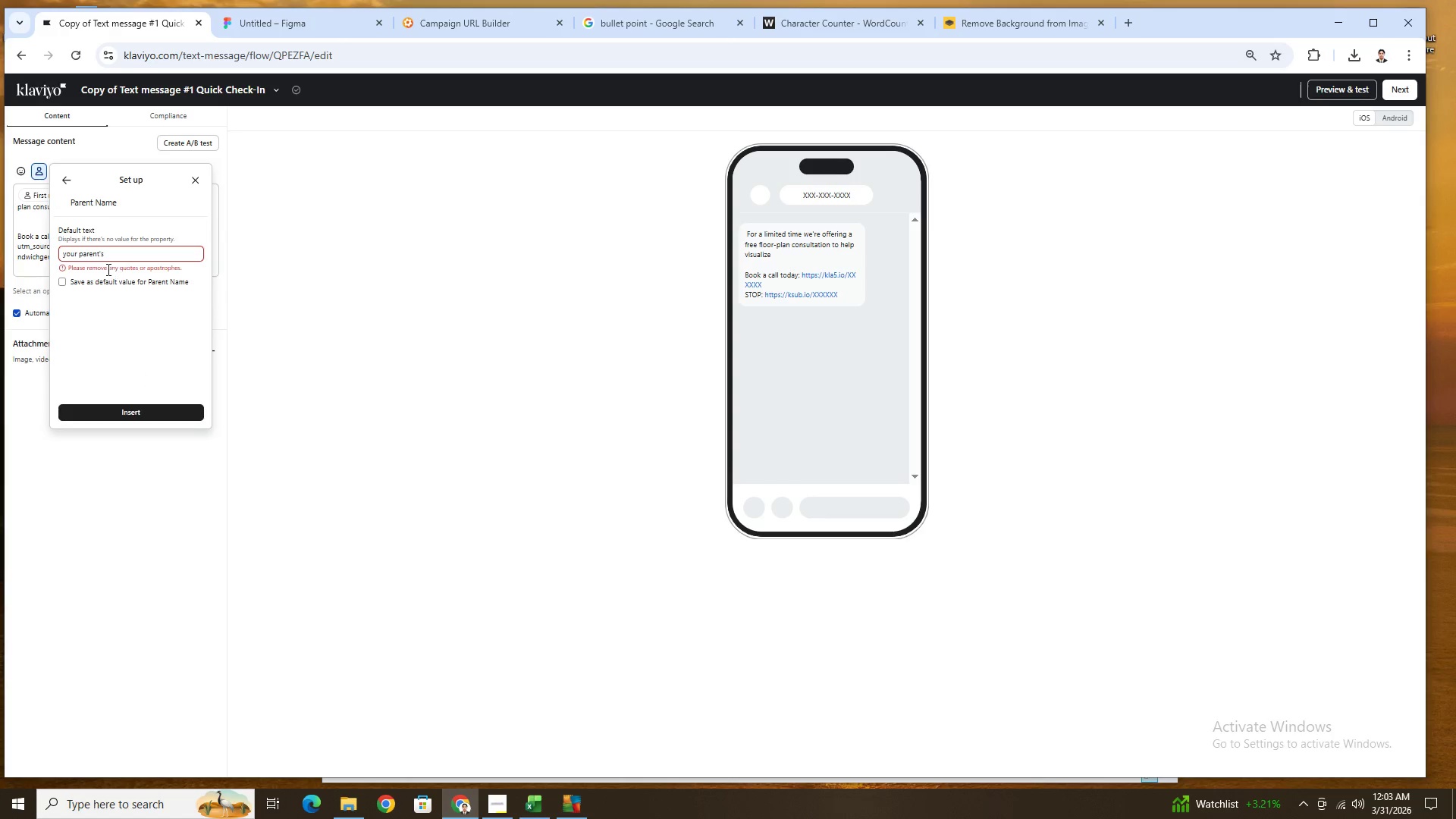 
left_click([100, 251])
 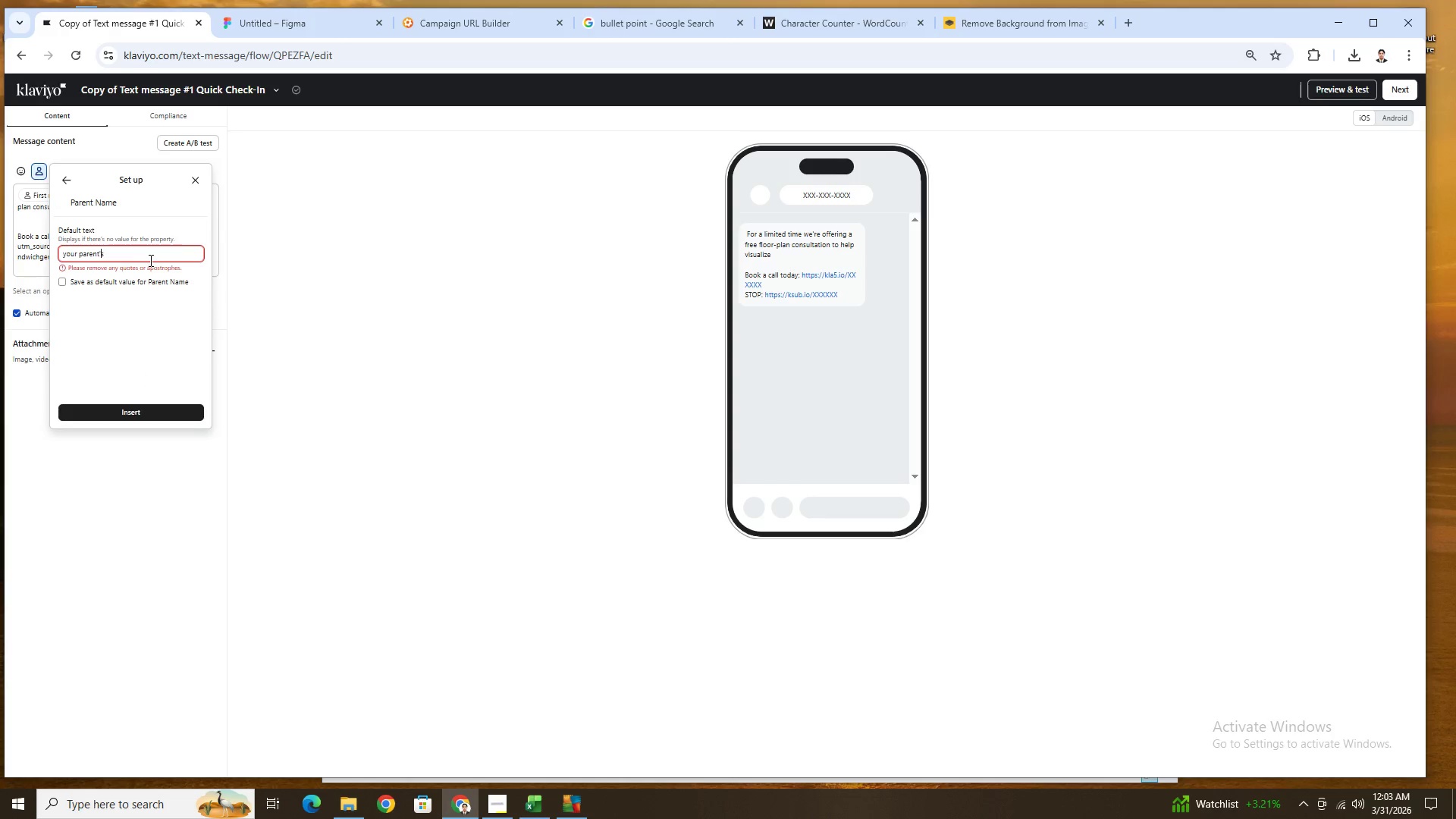 
key(Backspace)
 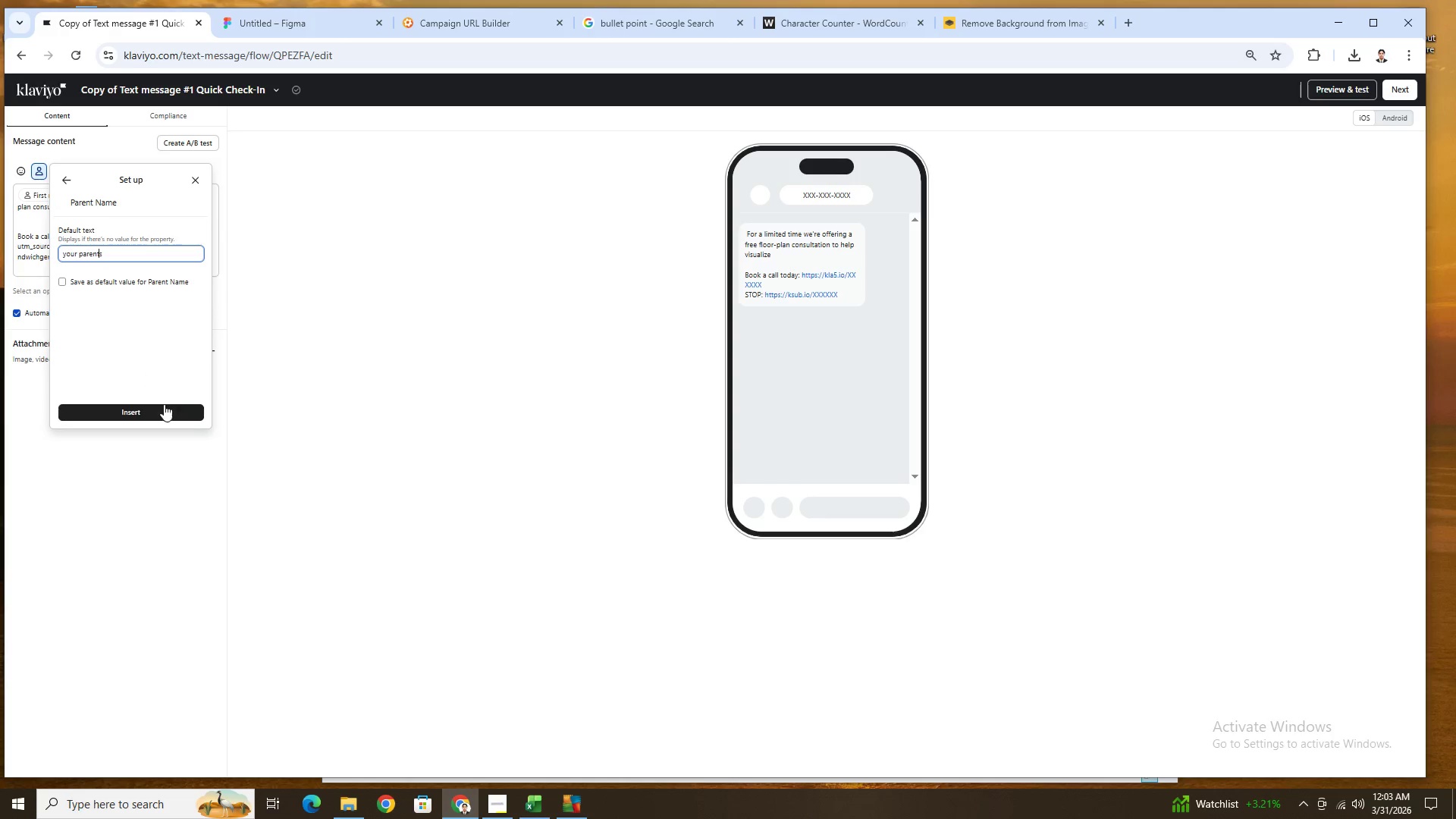 
left_click([163, 405])
 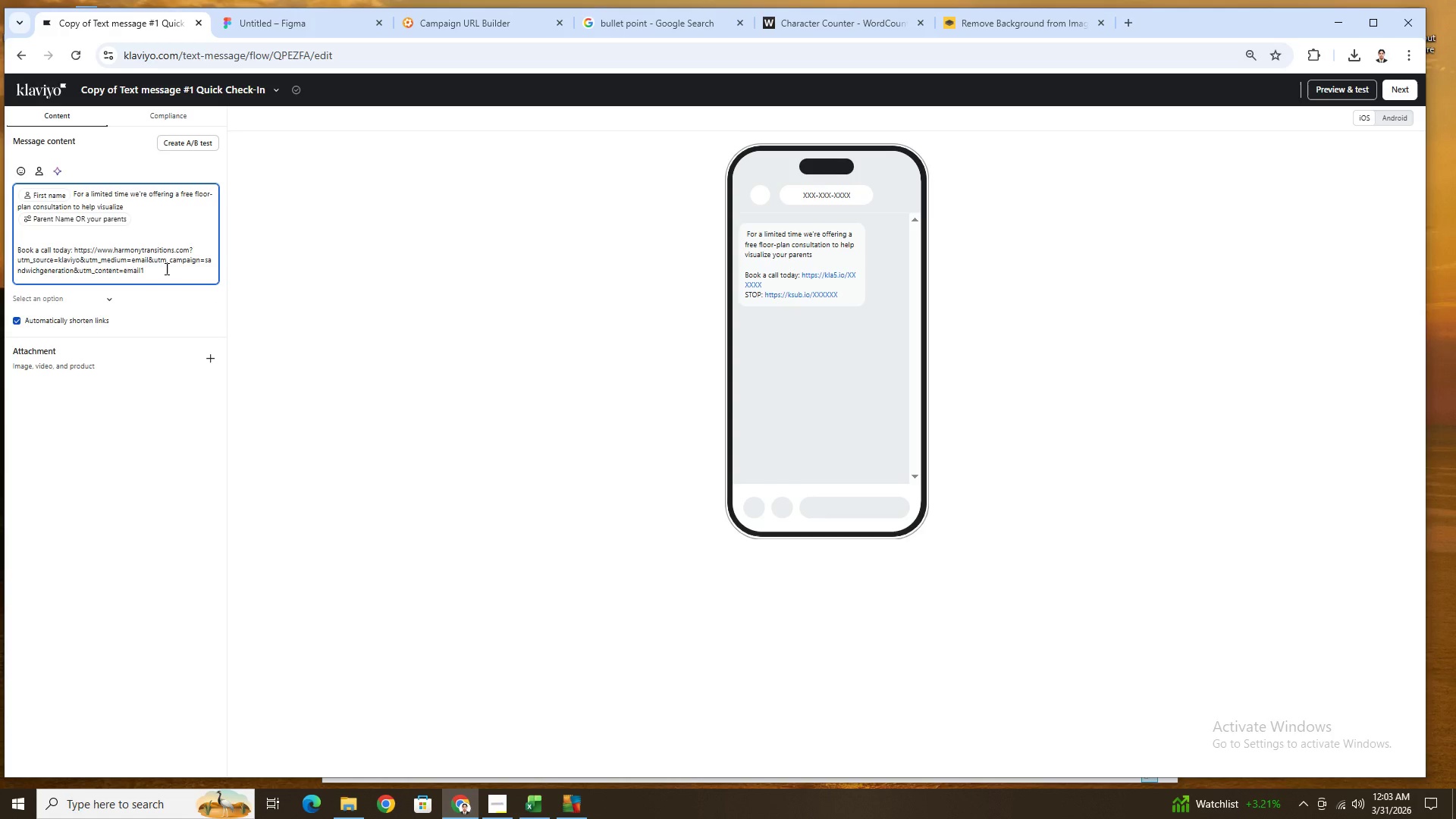 
wait(9.05)
 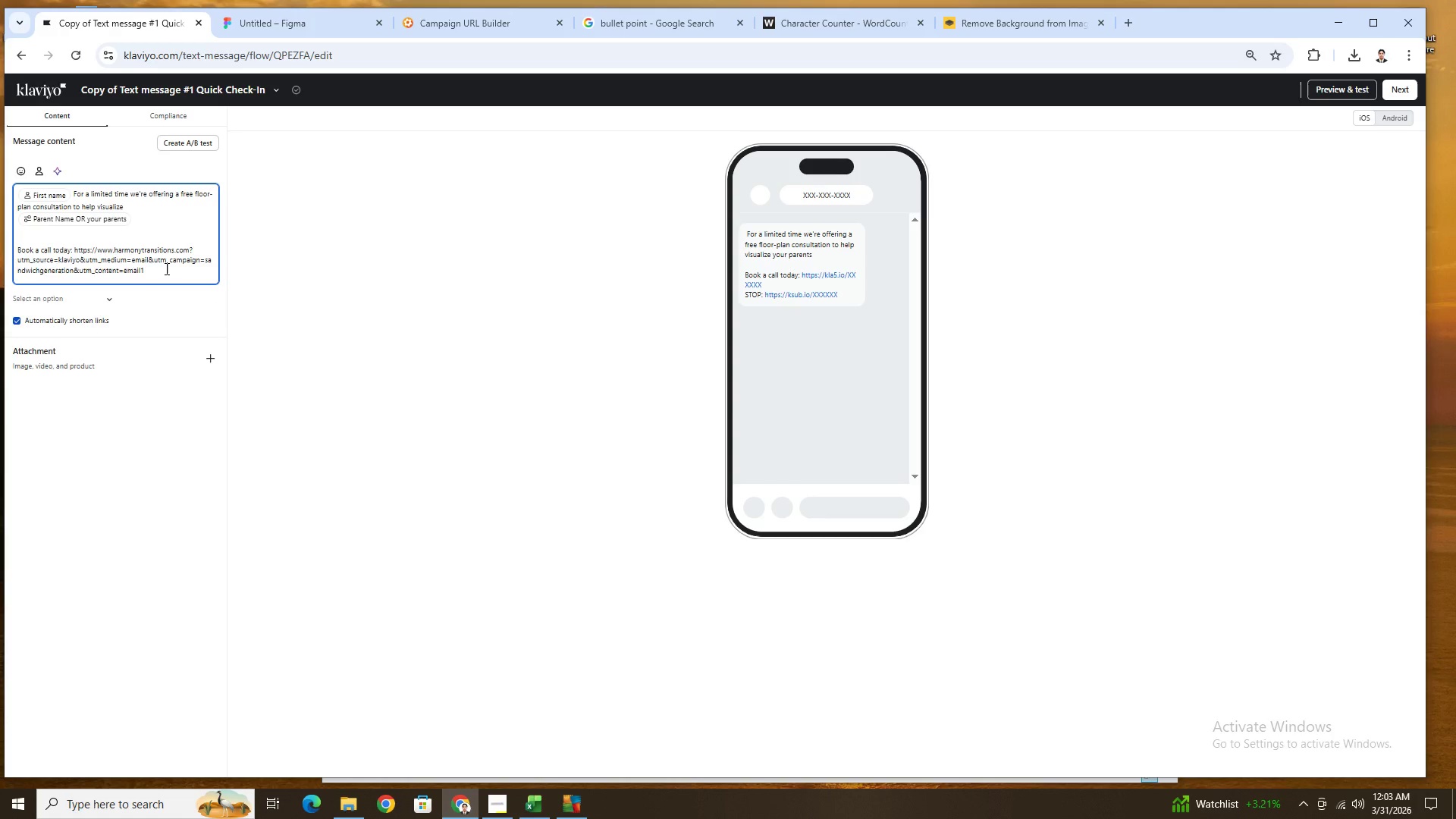 
type(new space)
 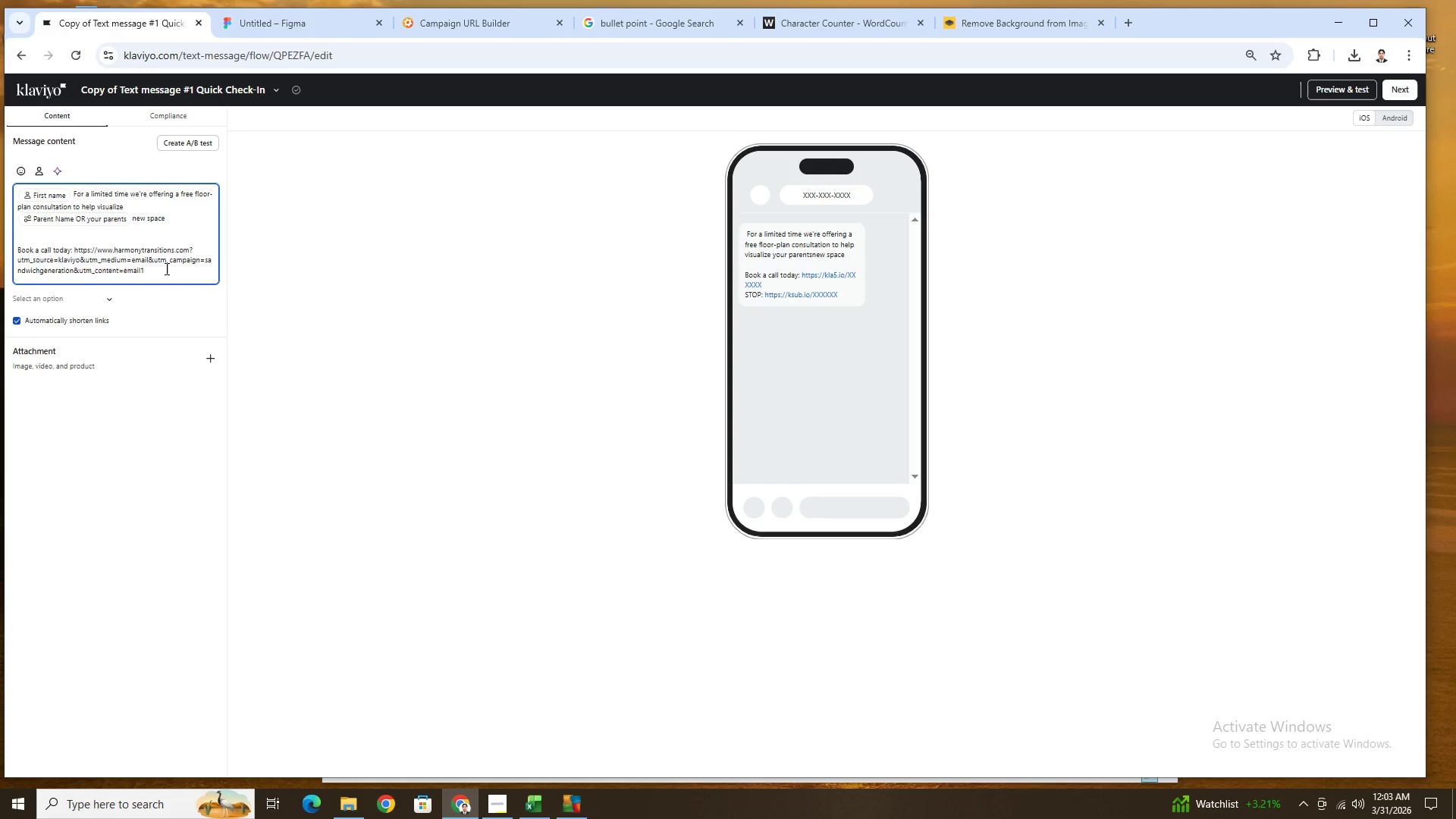 
wait(8.95)
 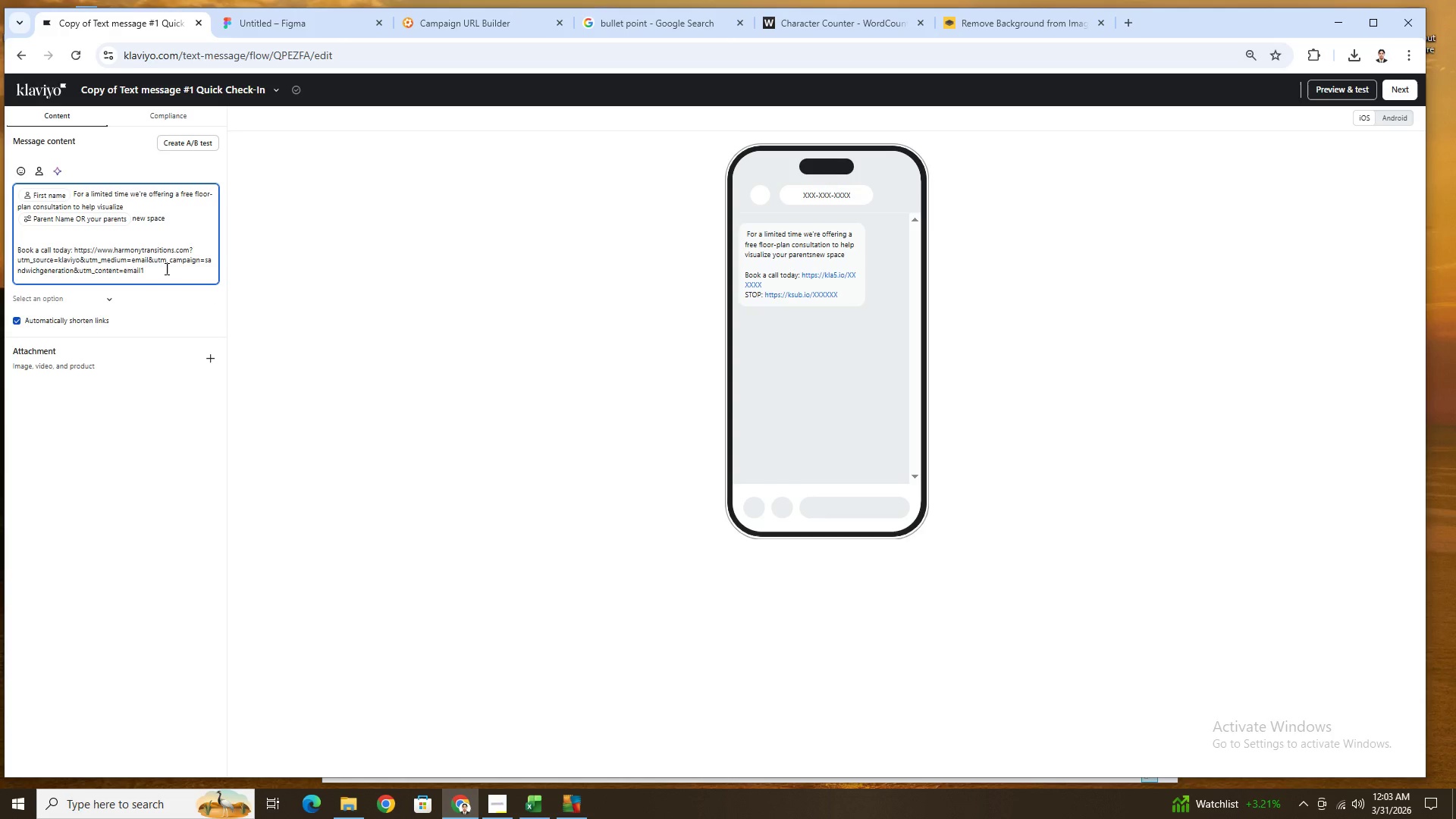 
left_click([497, 798])